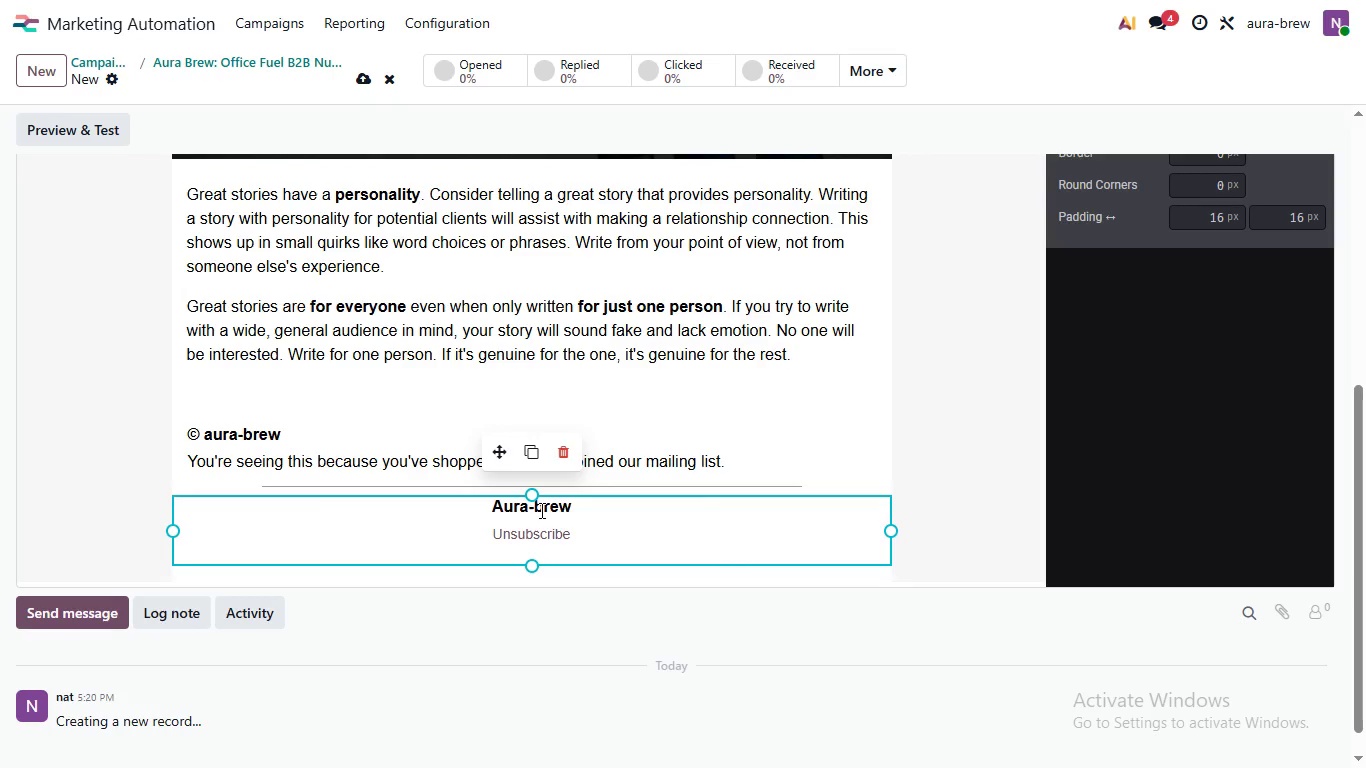 
key(A)
 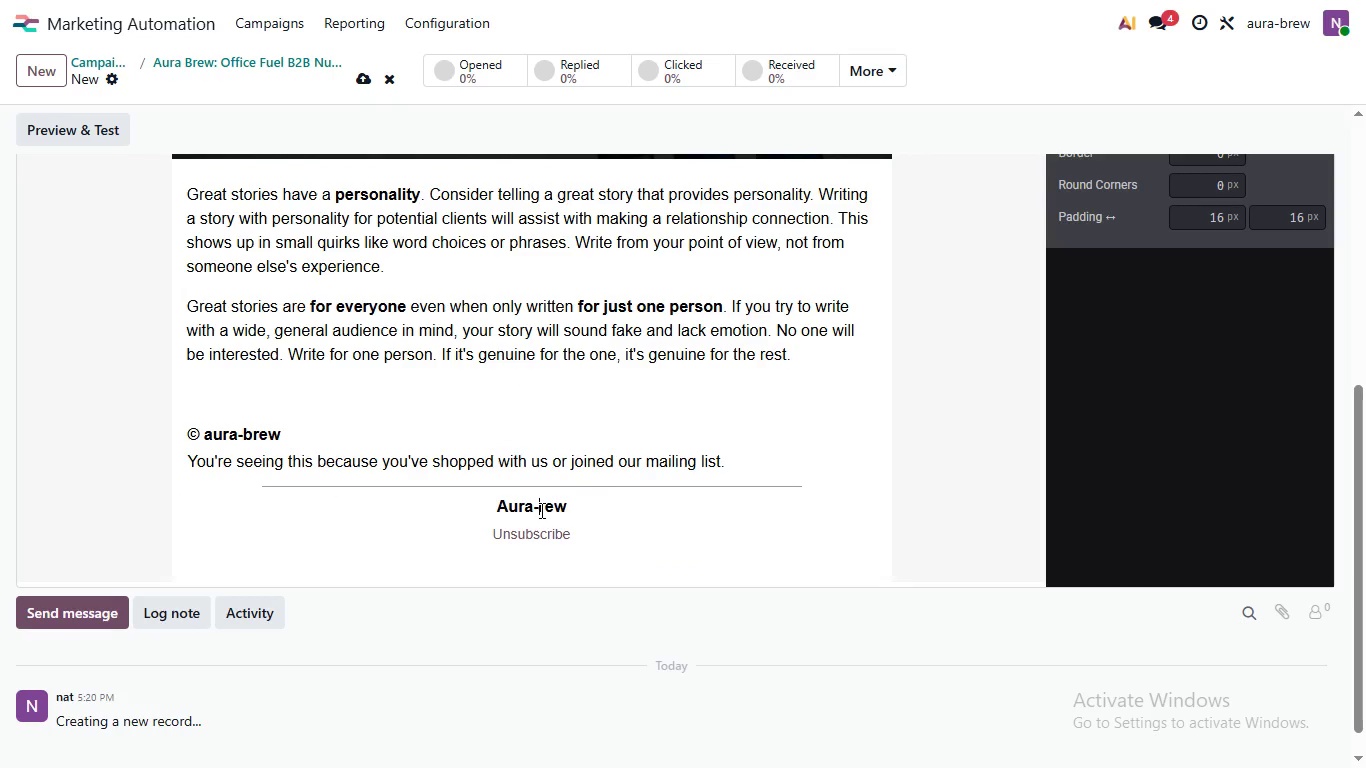 
left_click([540, 510])
 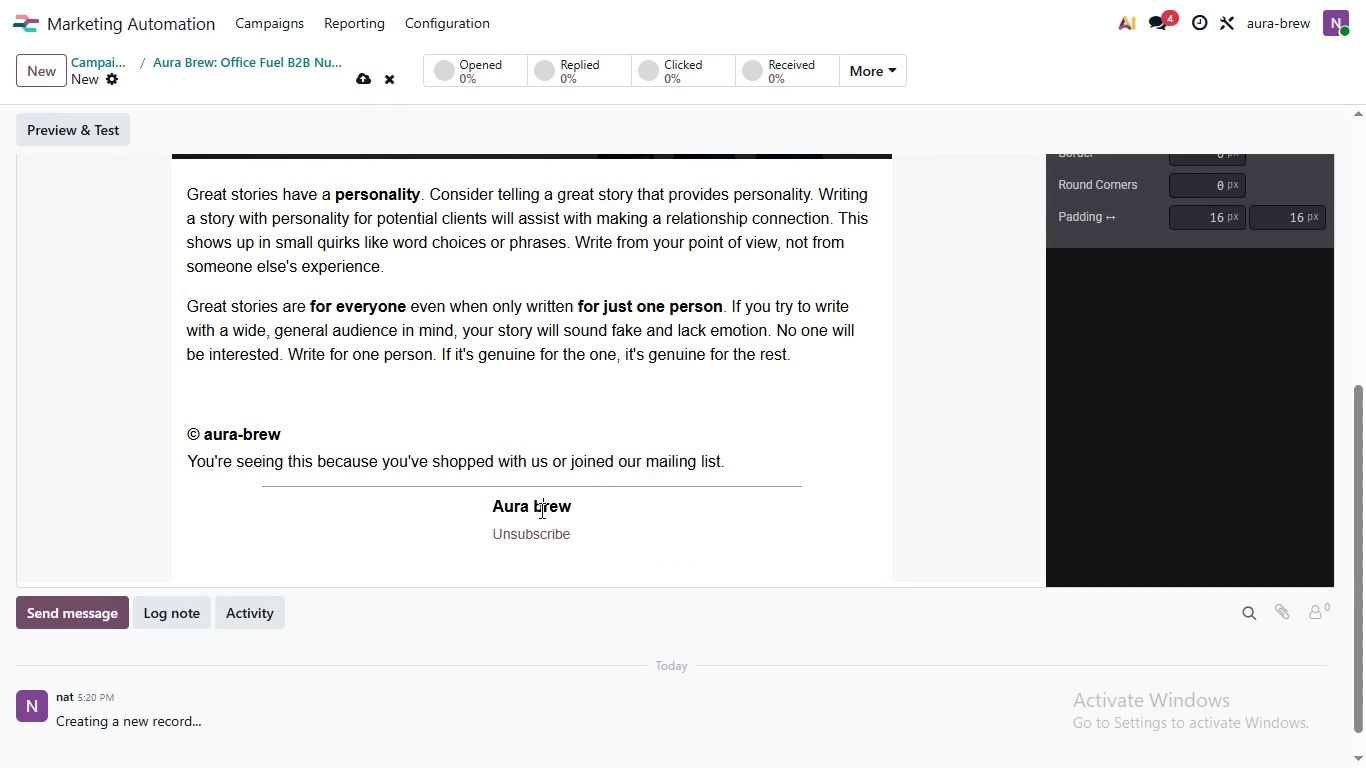 
key(Backspace)
 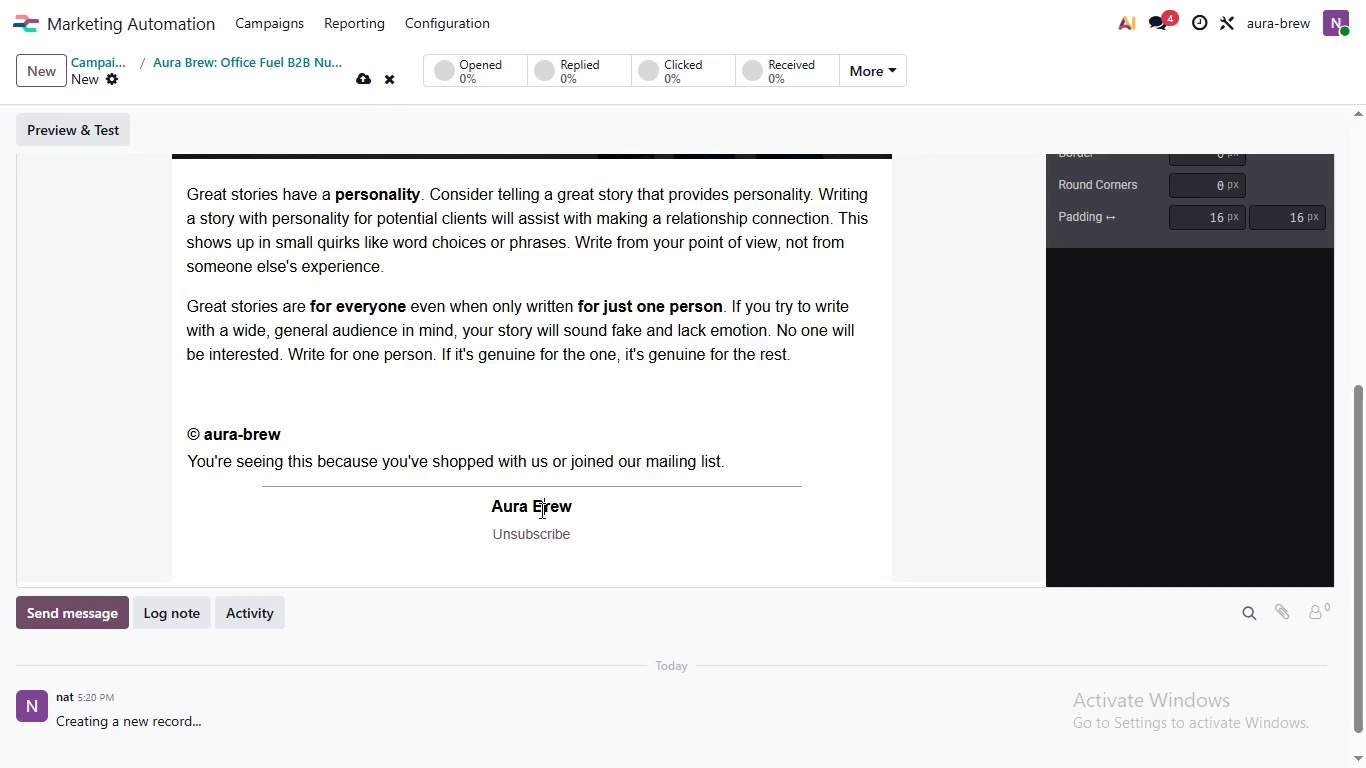 
key(Backspace)
 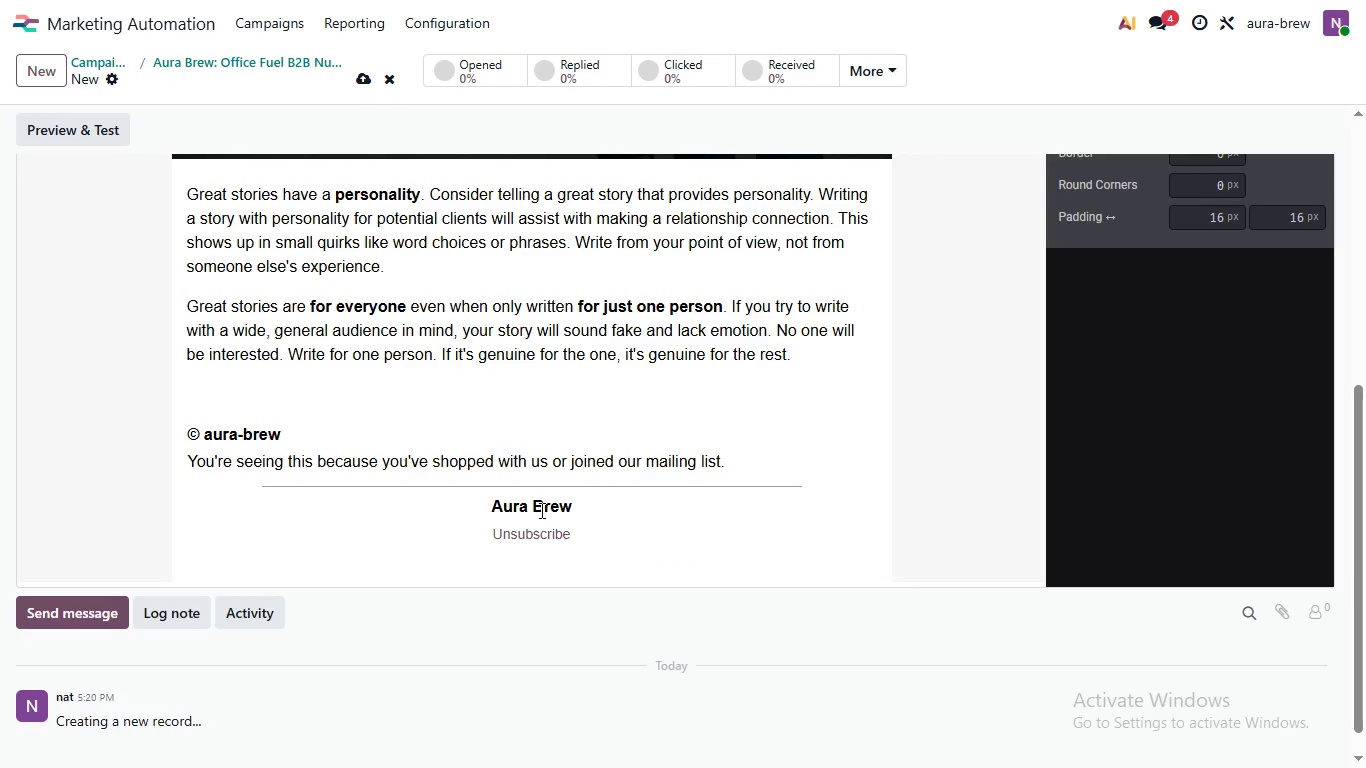 
key(Space)
 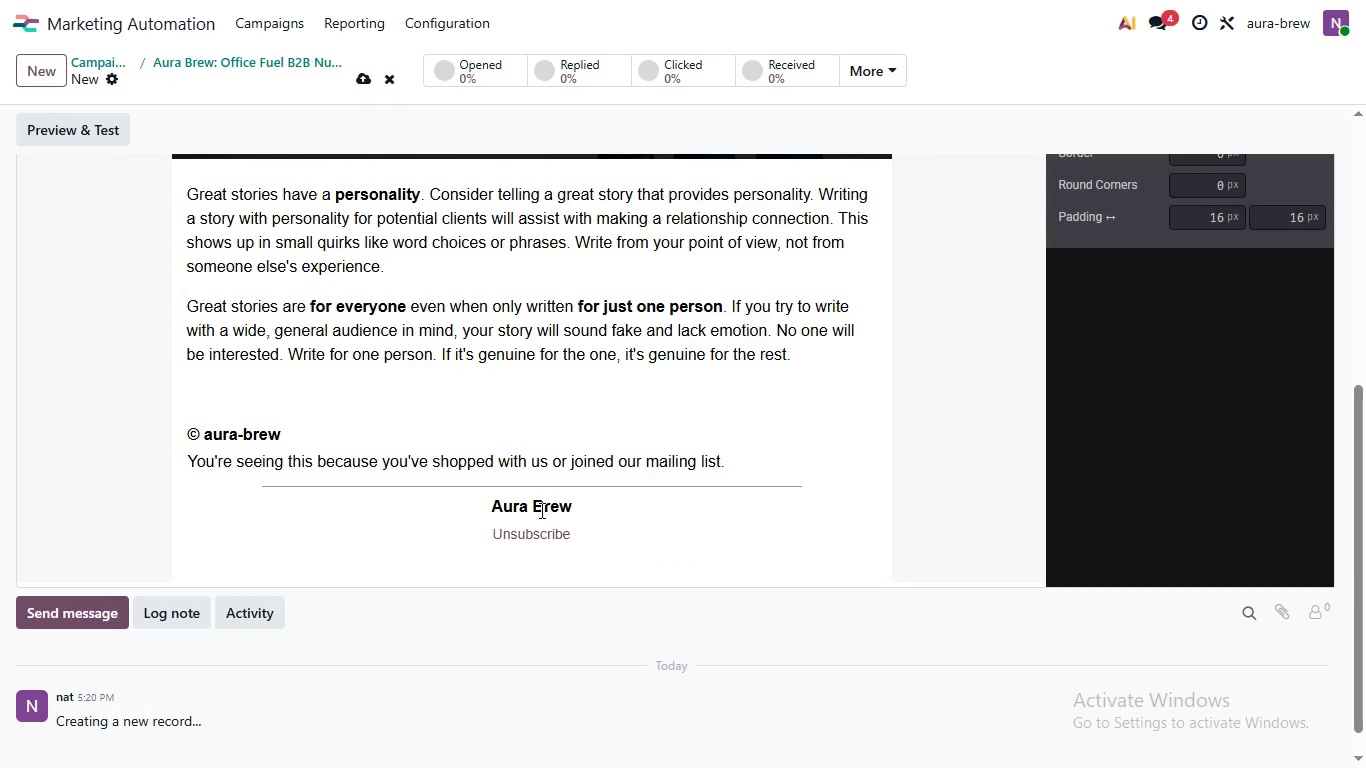 
key(CapsLock)
 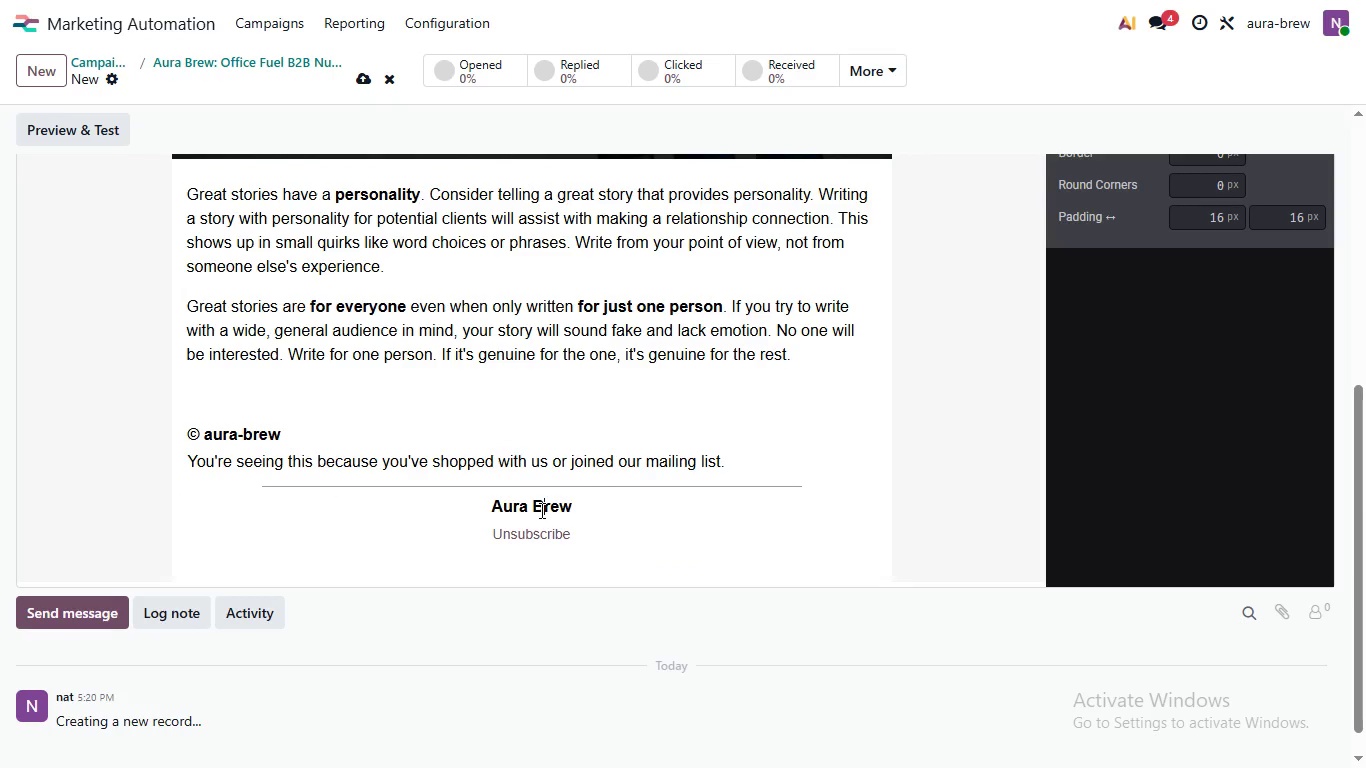 
key(B)
 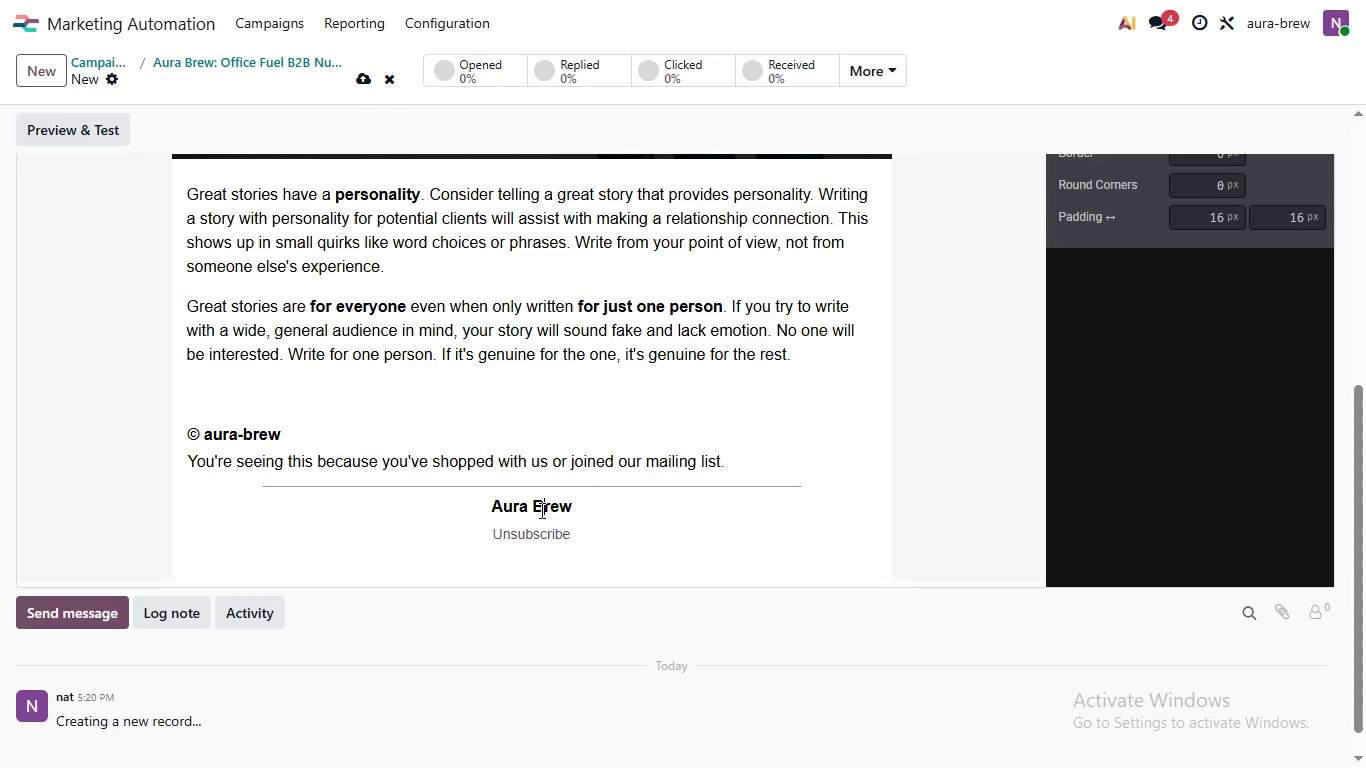 
key(CapsLock)
 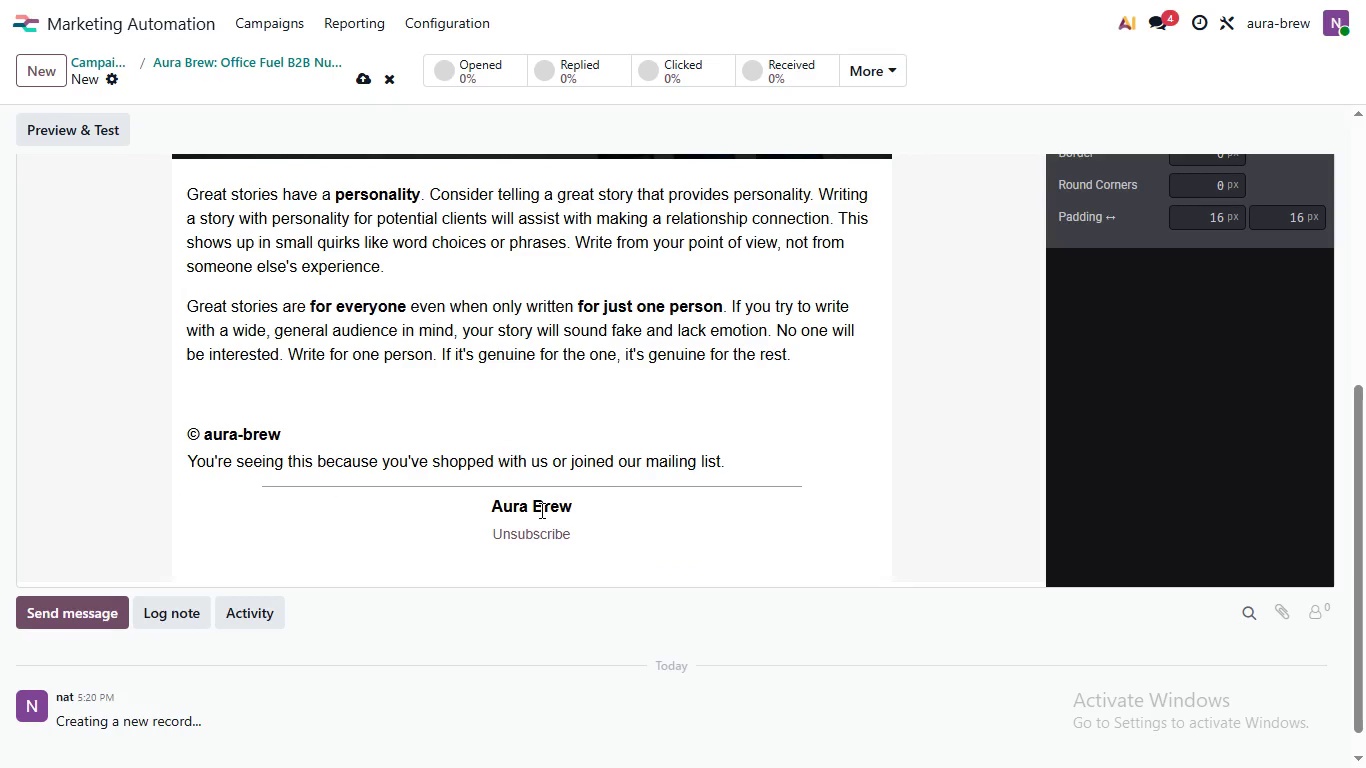 
hold_key(key=Backspace, duration=0.36)
 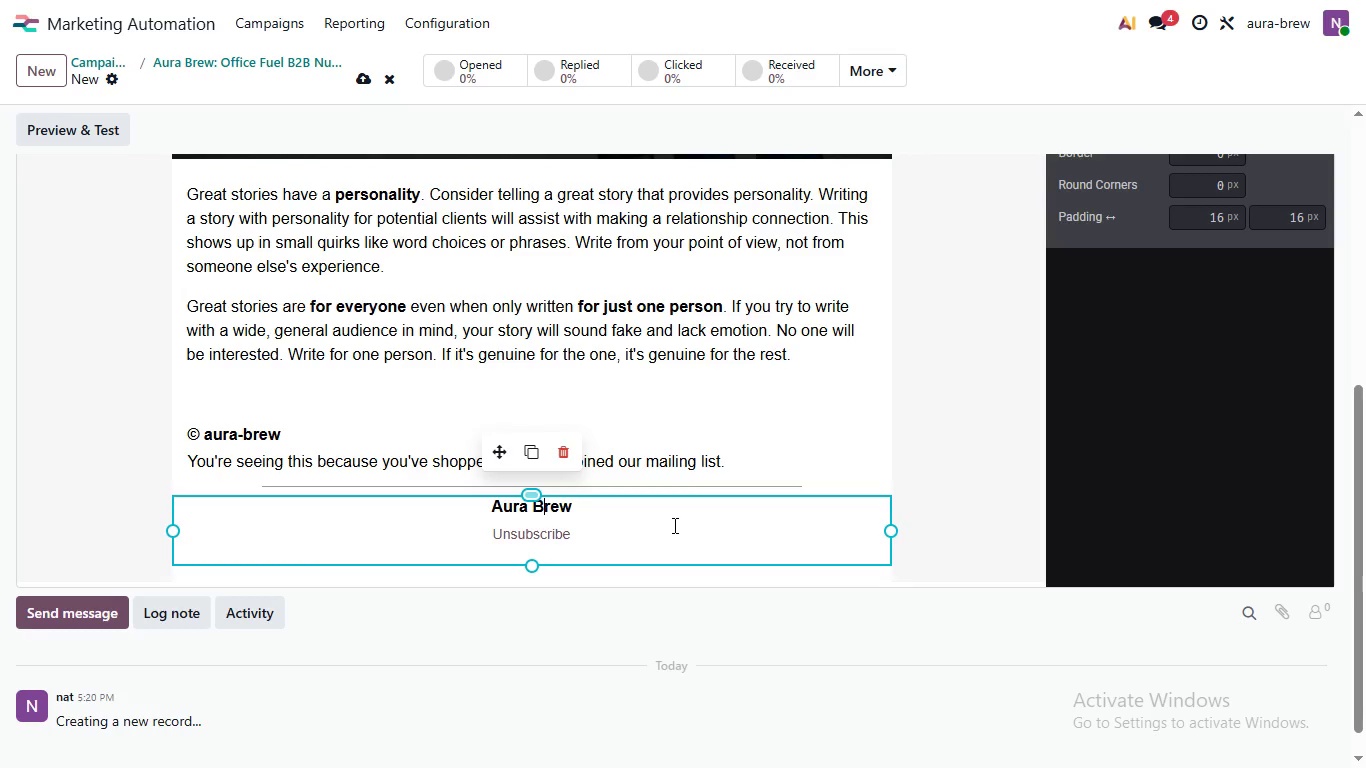 
key(B)
 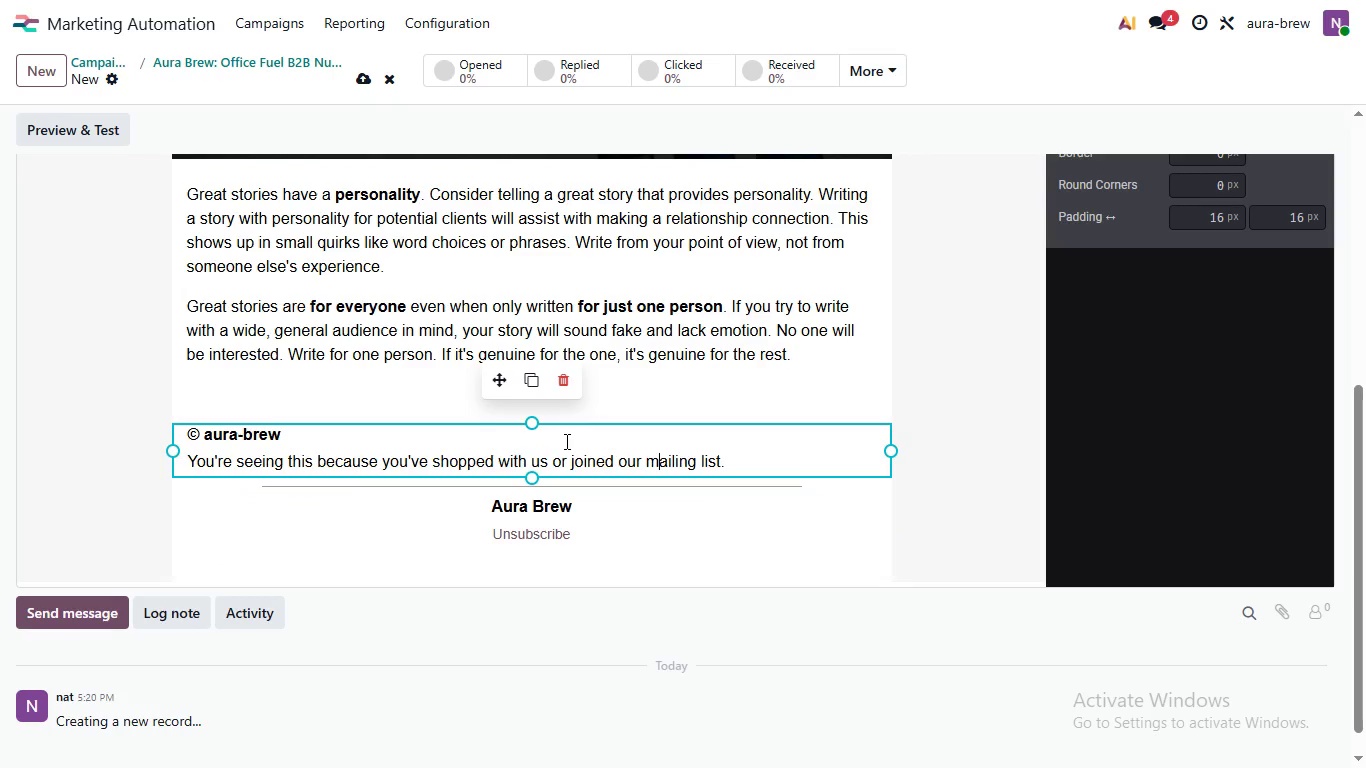 
left_click([663, 454])
 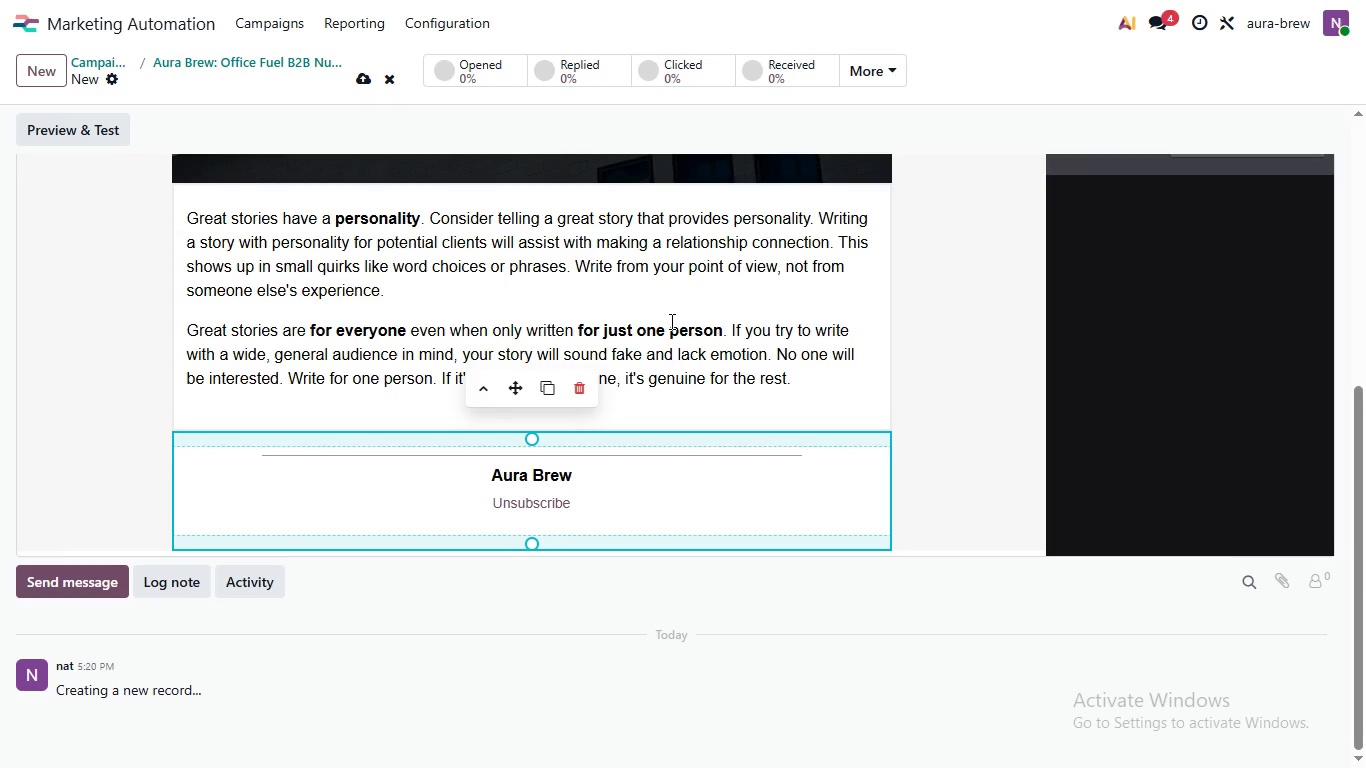 
left_click([562, 375])
 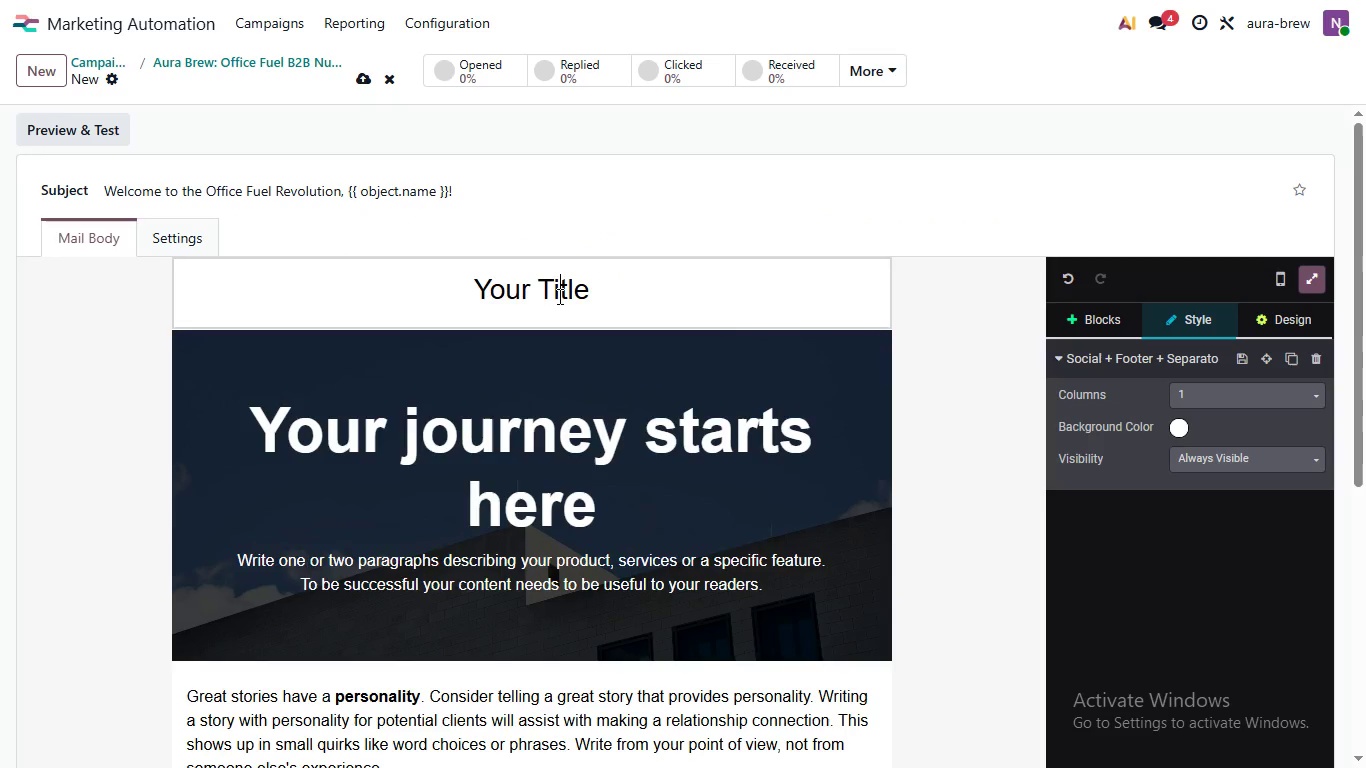 
scroll: coordinate [688, 310], scroll_direction: up, amount: 2.0
 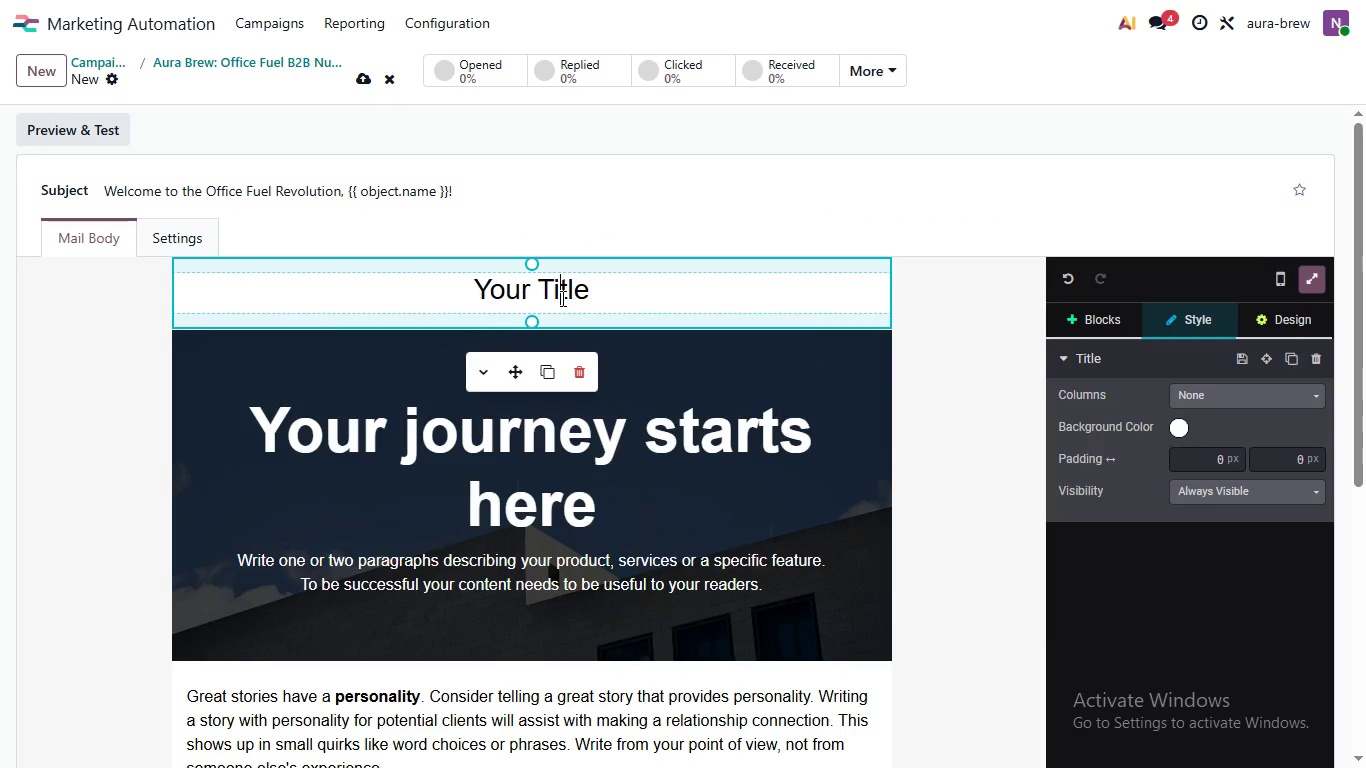 
double_click([558, 296])
 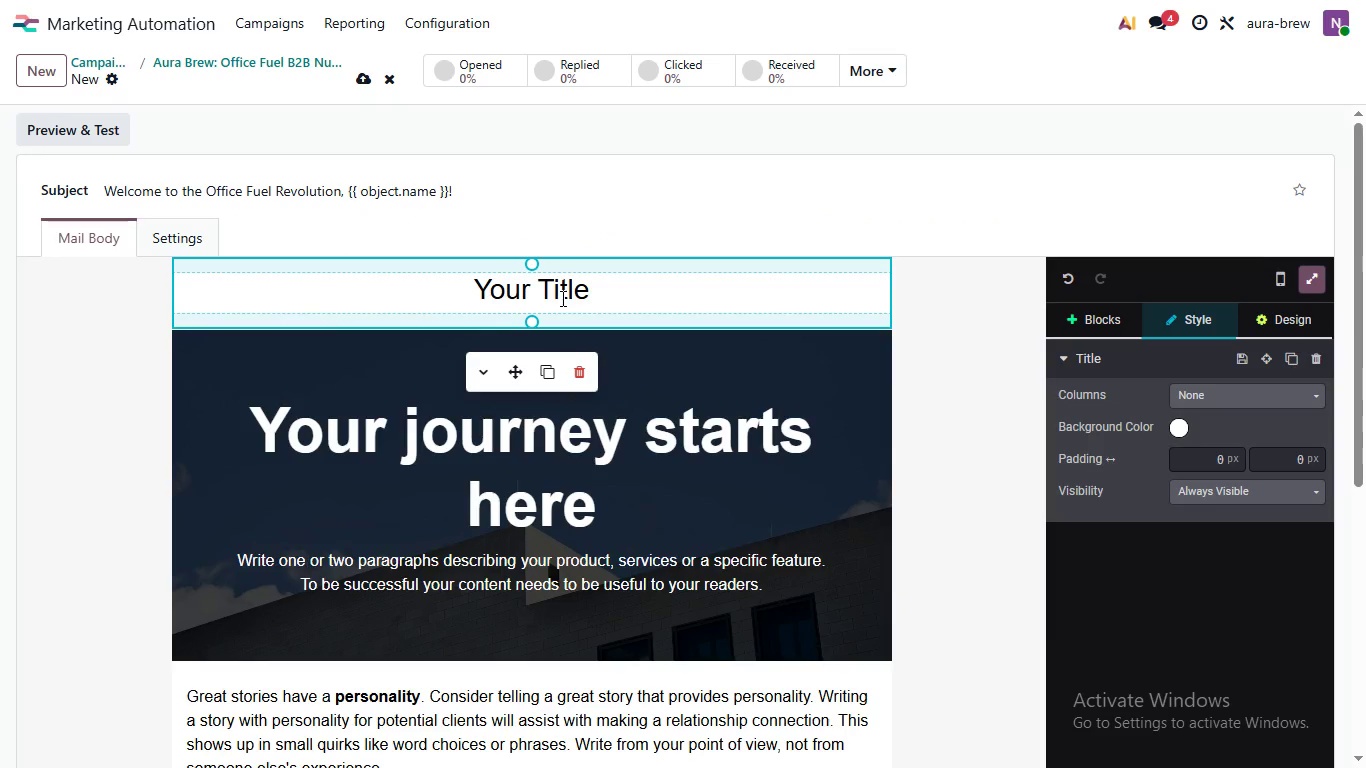 
triple_click([559, 297])
 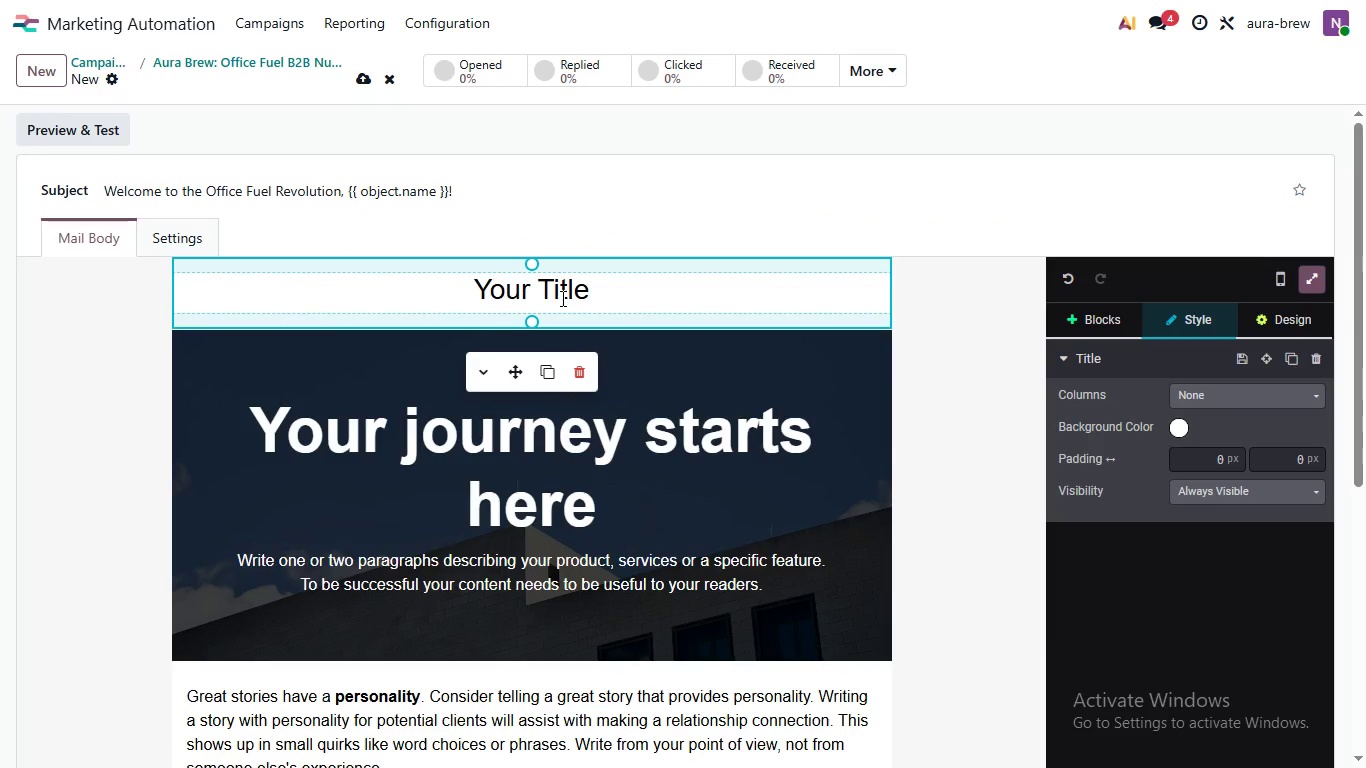 
triple_click([561, 298])
 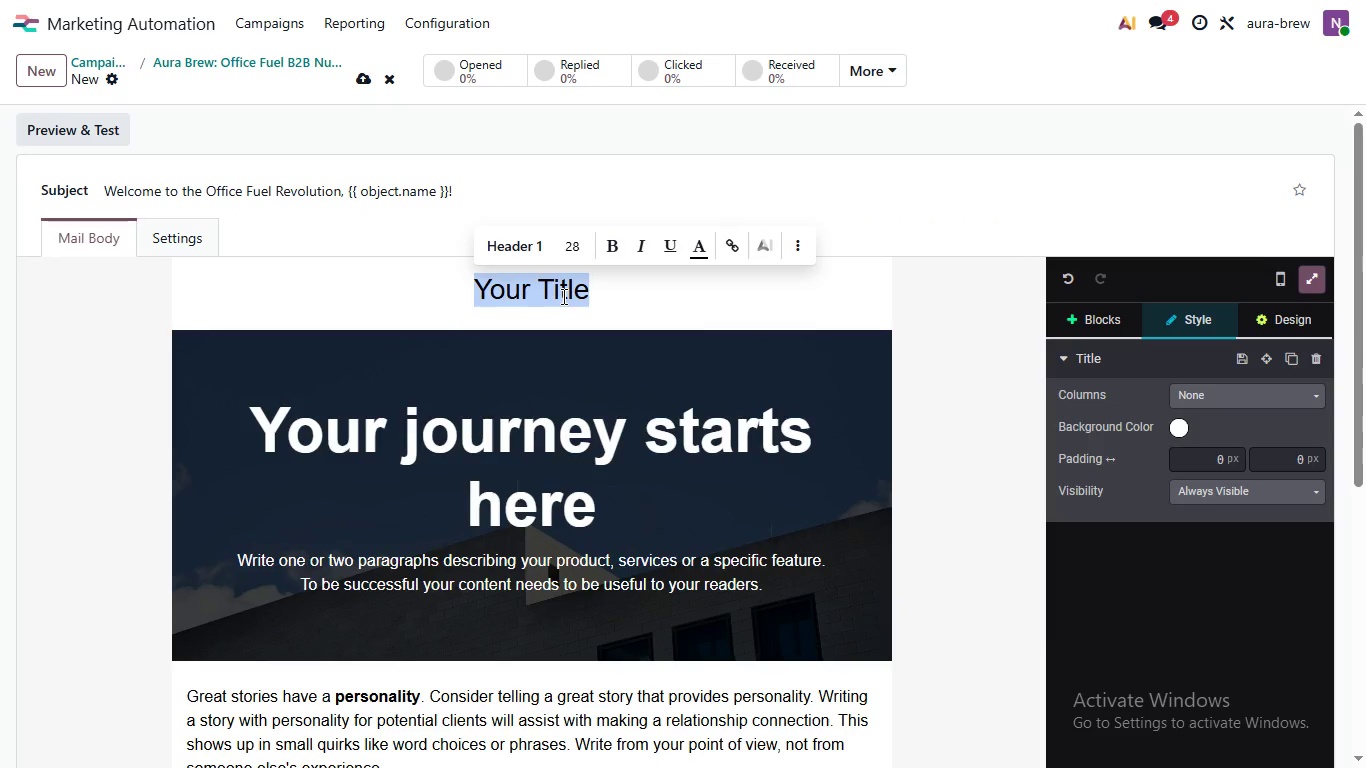 
double_click([561, 298])
 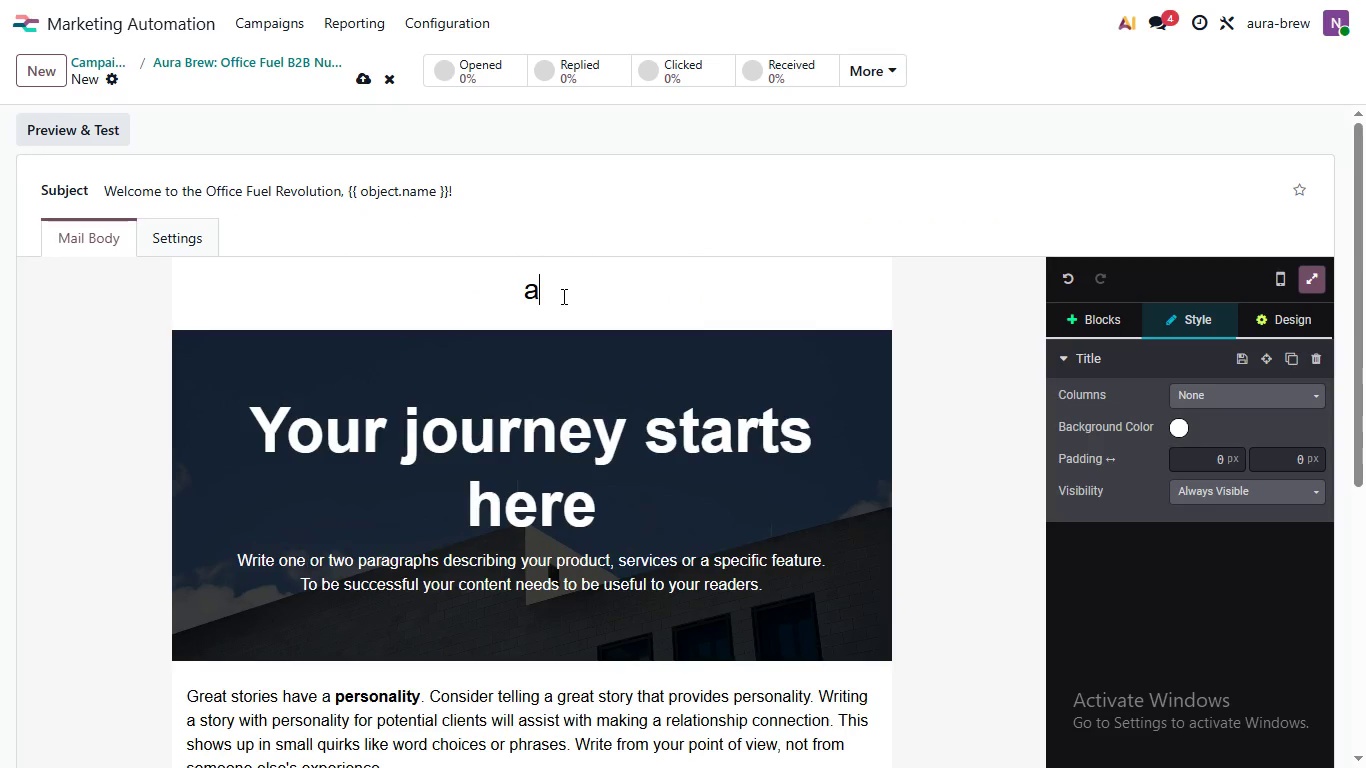 
triple_click([561, 298])
 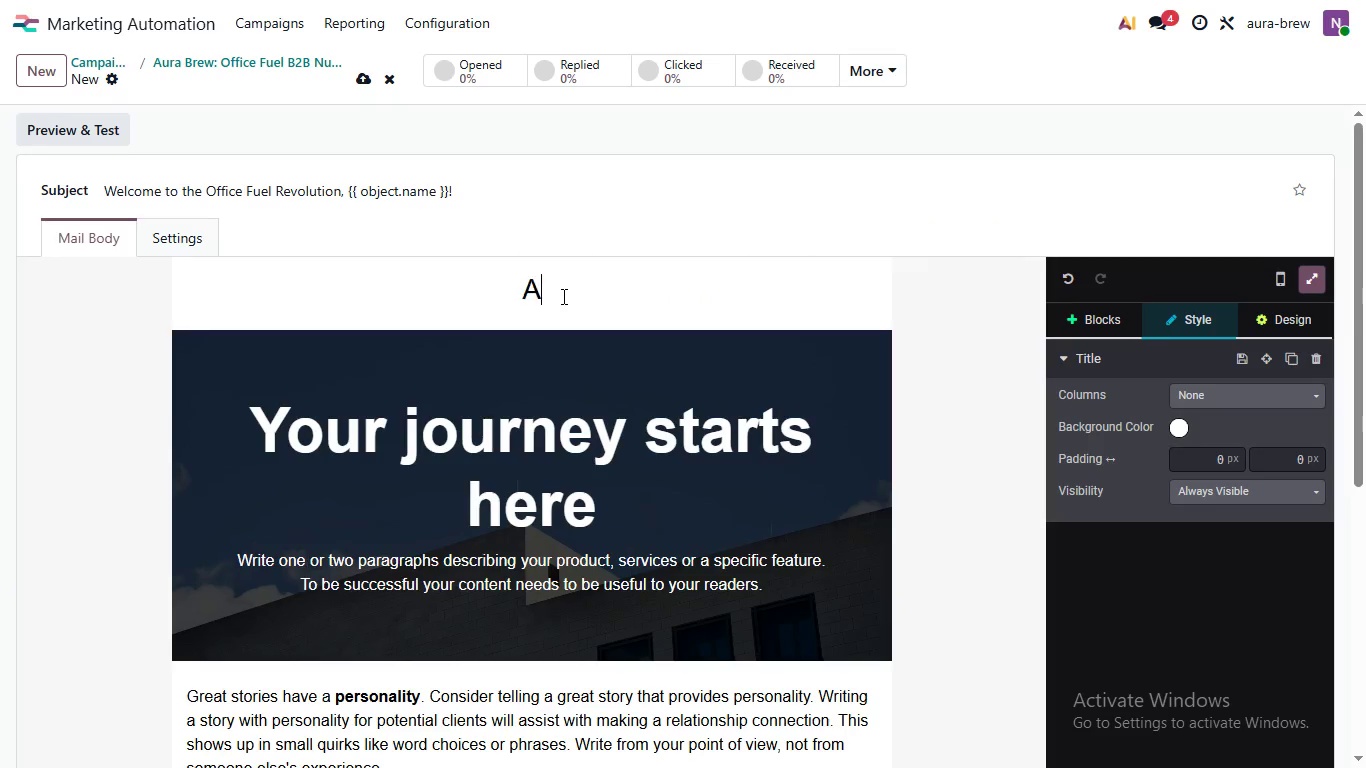 
type(a)
key(Backspace)
type(Aura)
key(Backspace)
key(Backspace)
key(Backspace)
type(u)
key(Backspace)
type(R)
key(Backspace)
type(URA BREW)
 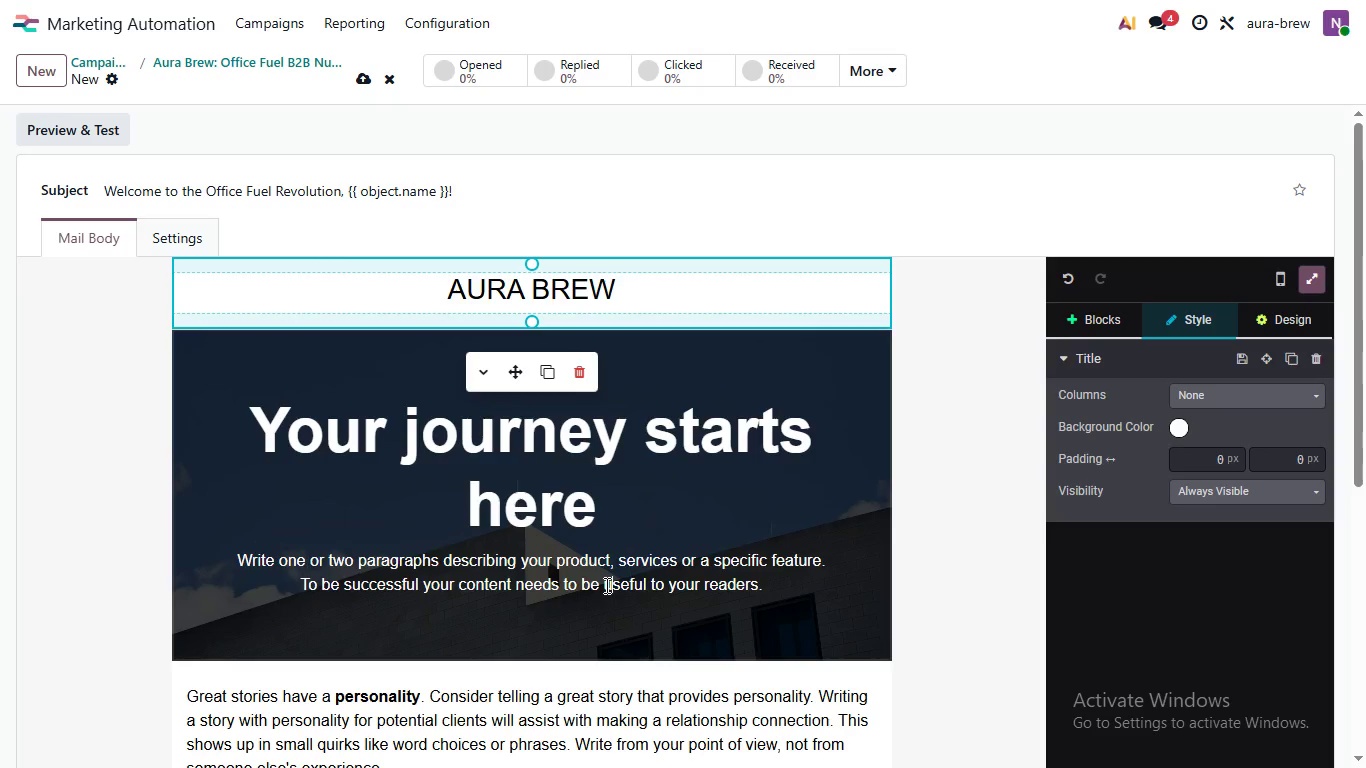 
left_click([615, 609])
 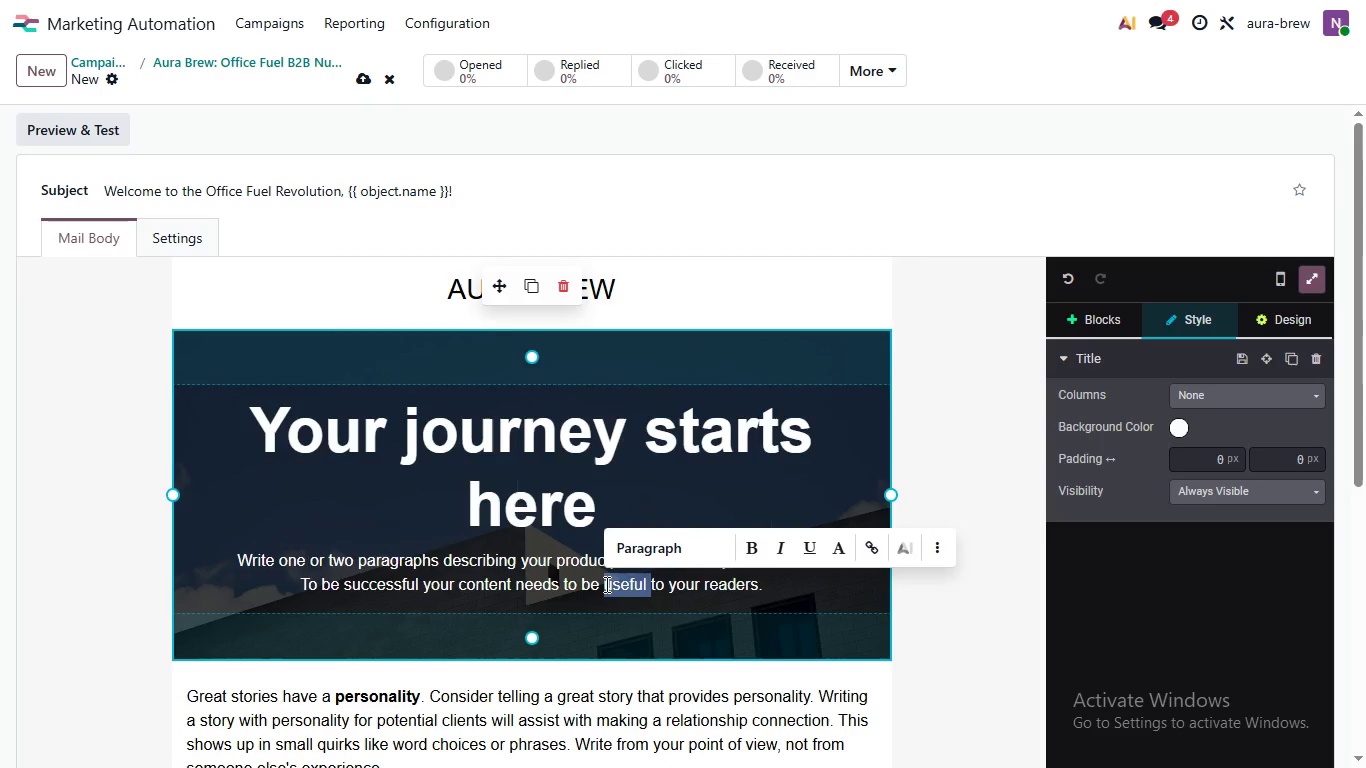 
double_click([605, 584])
 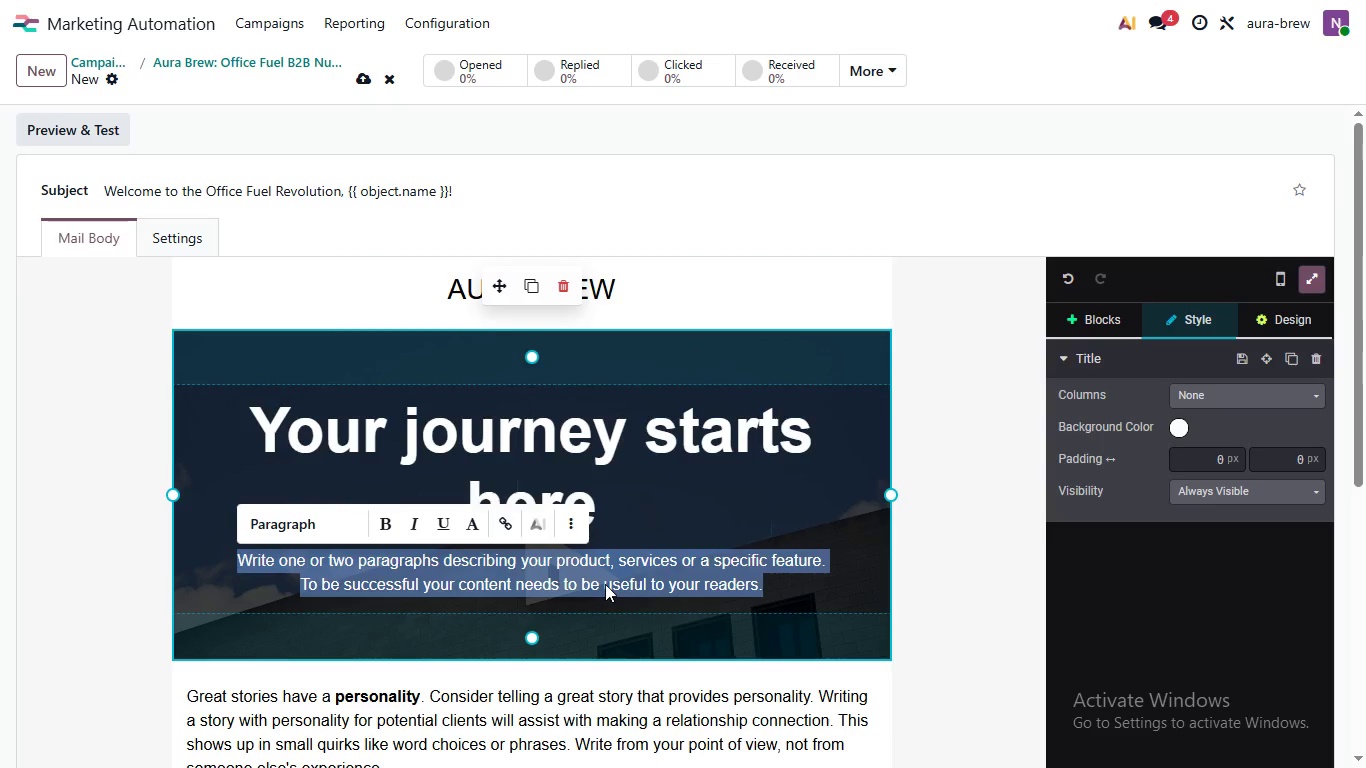 
double_click([605, 584])
 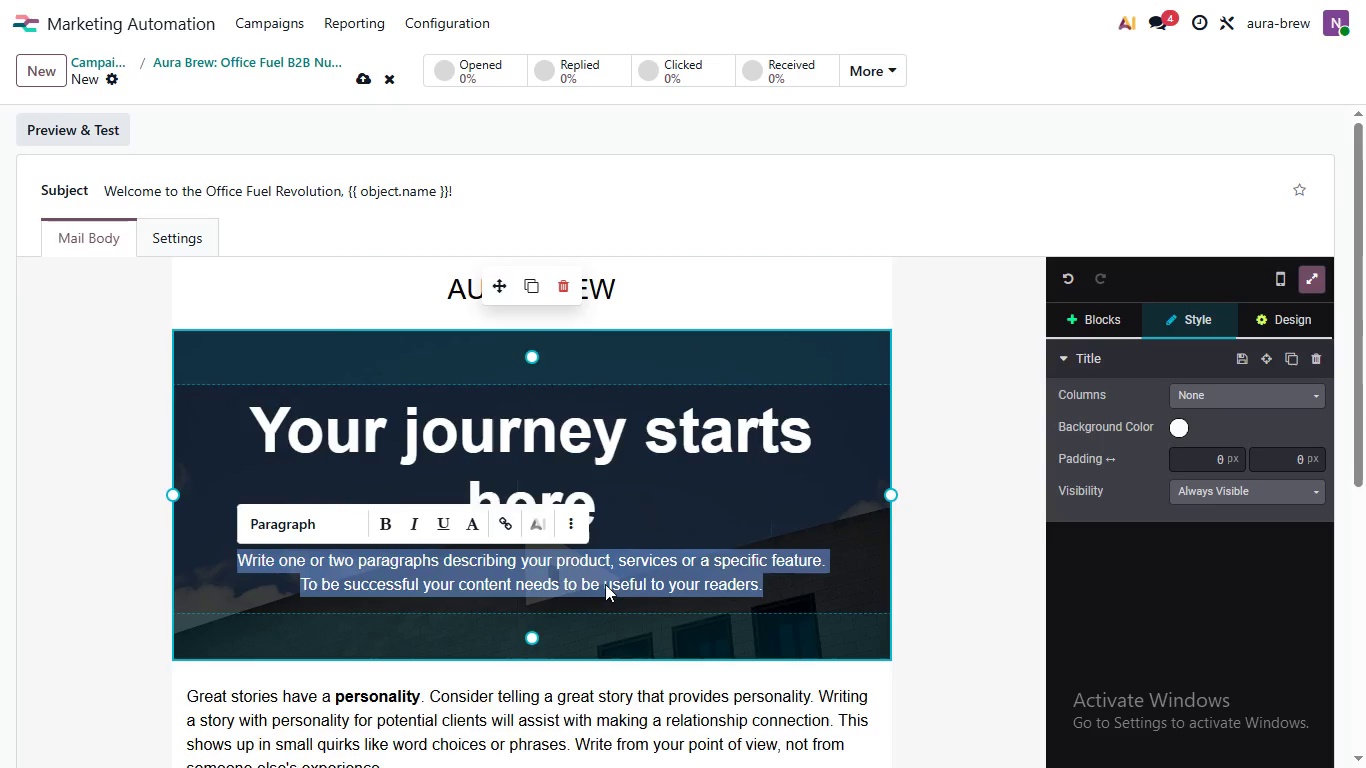 
triple_click([605, 584])
 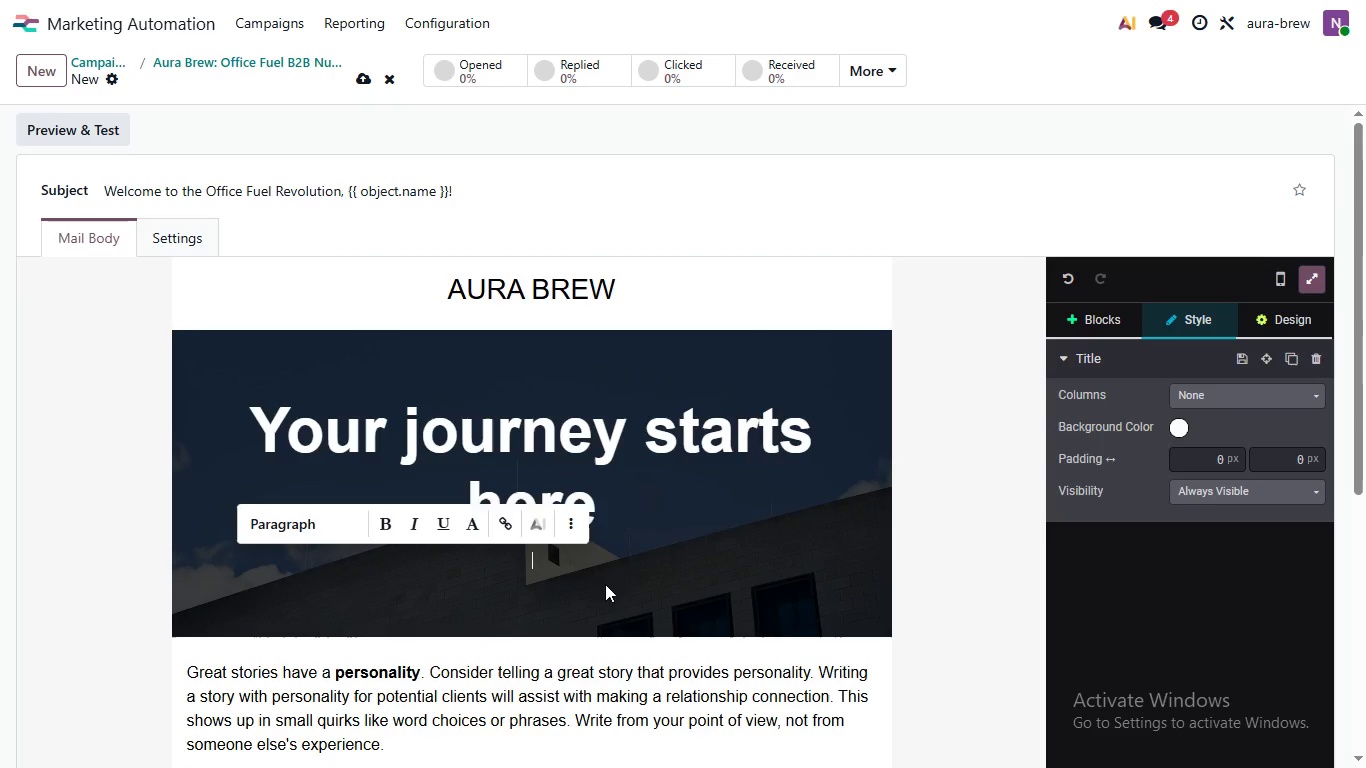 
triple_click([605, 584])
 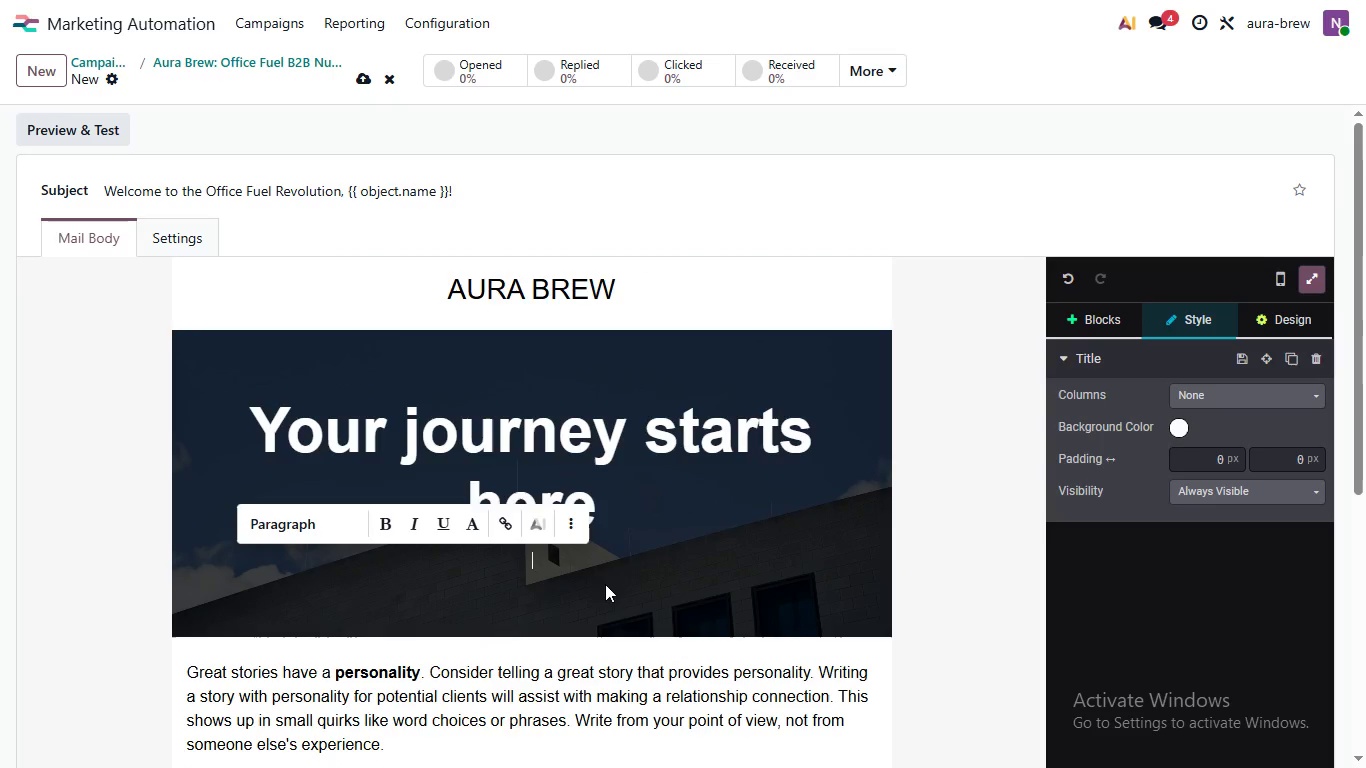 
triple_click([605, 584])
 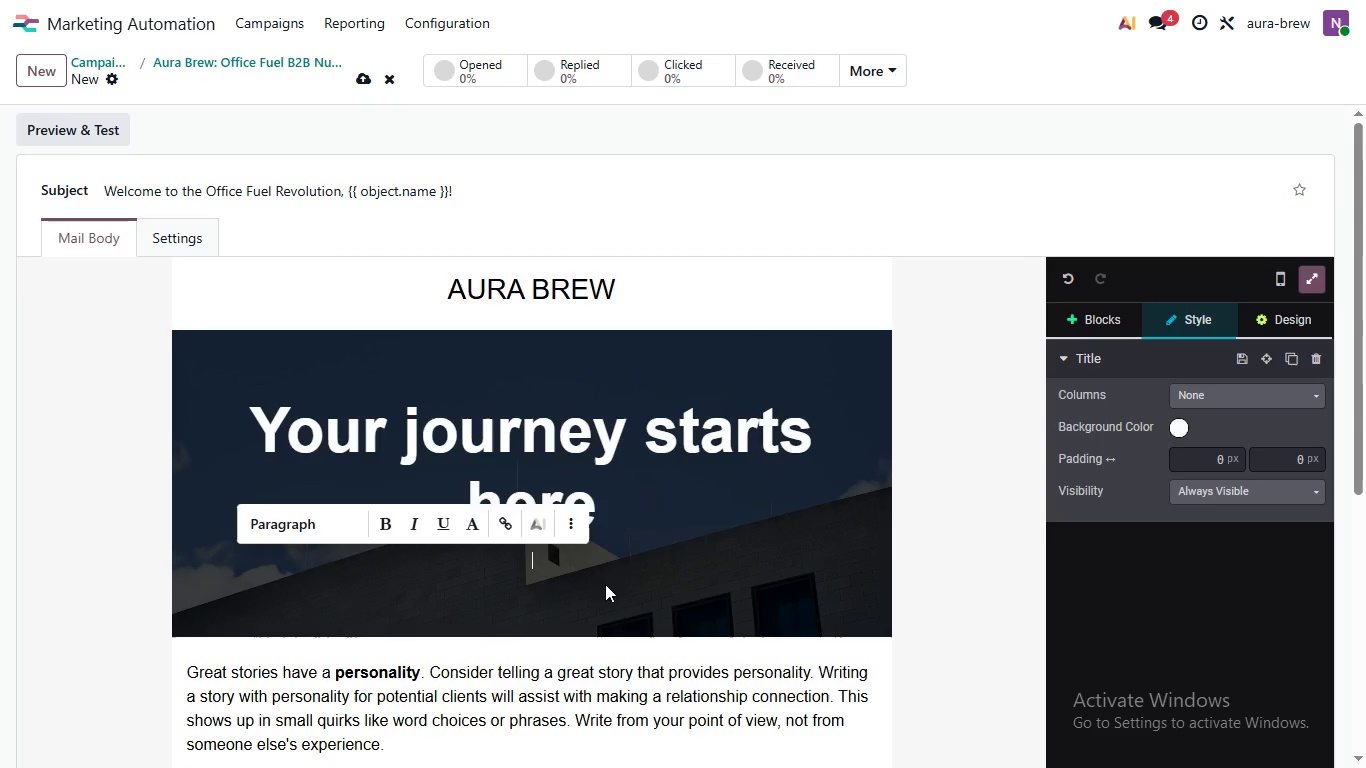 
triple_click([605, 584])
 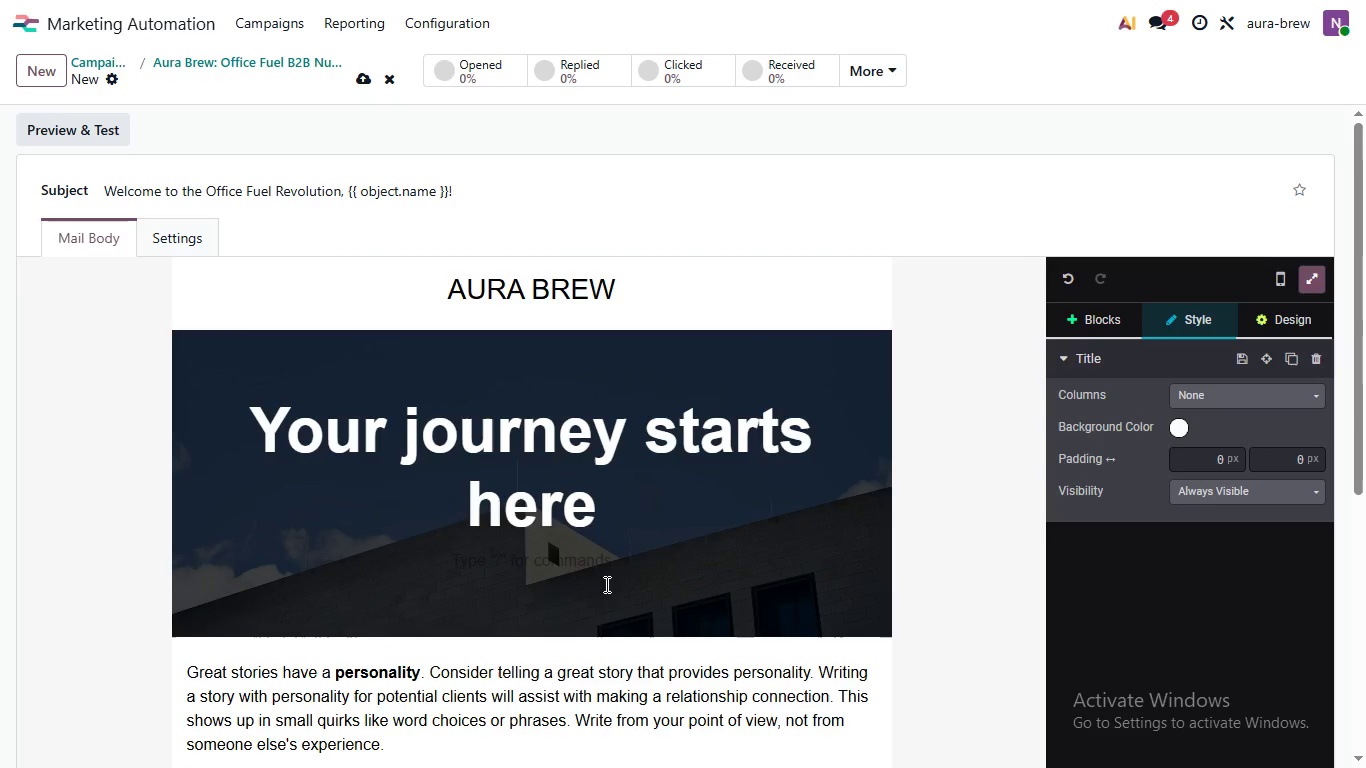 
key(Backspace)
 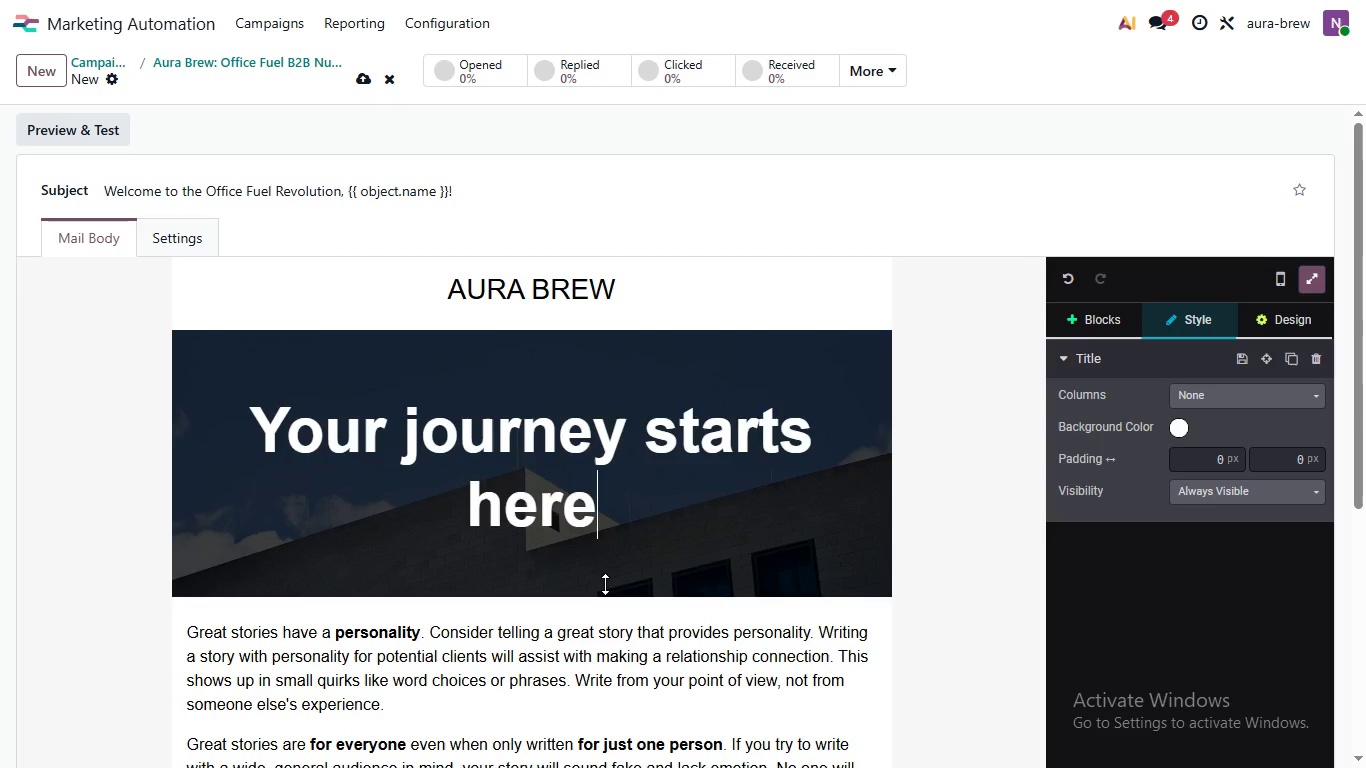 
key(Backspace)
 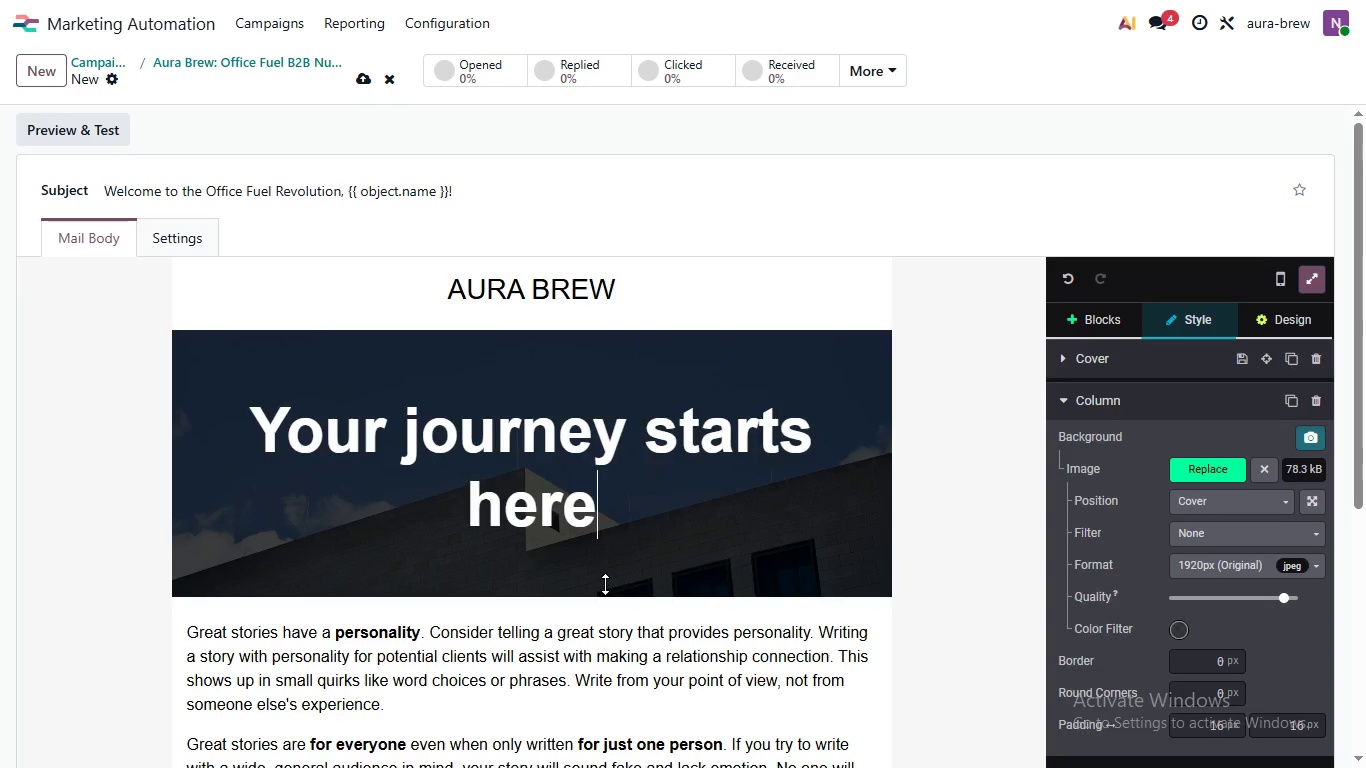 
wait(19.45)
 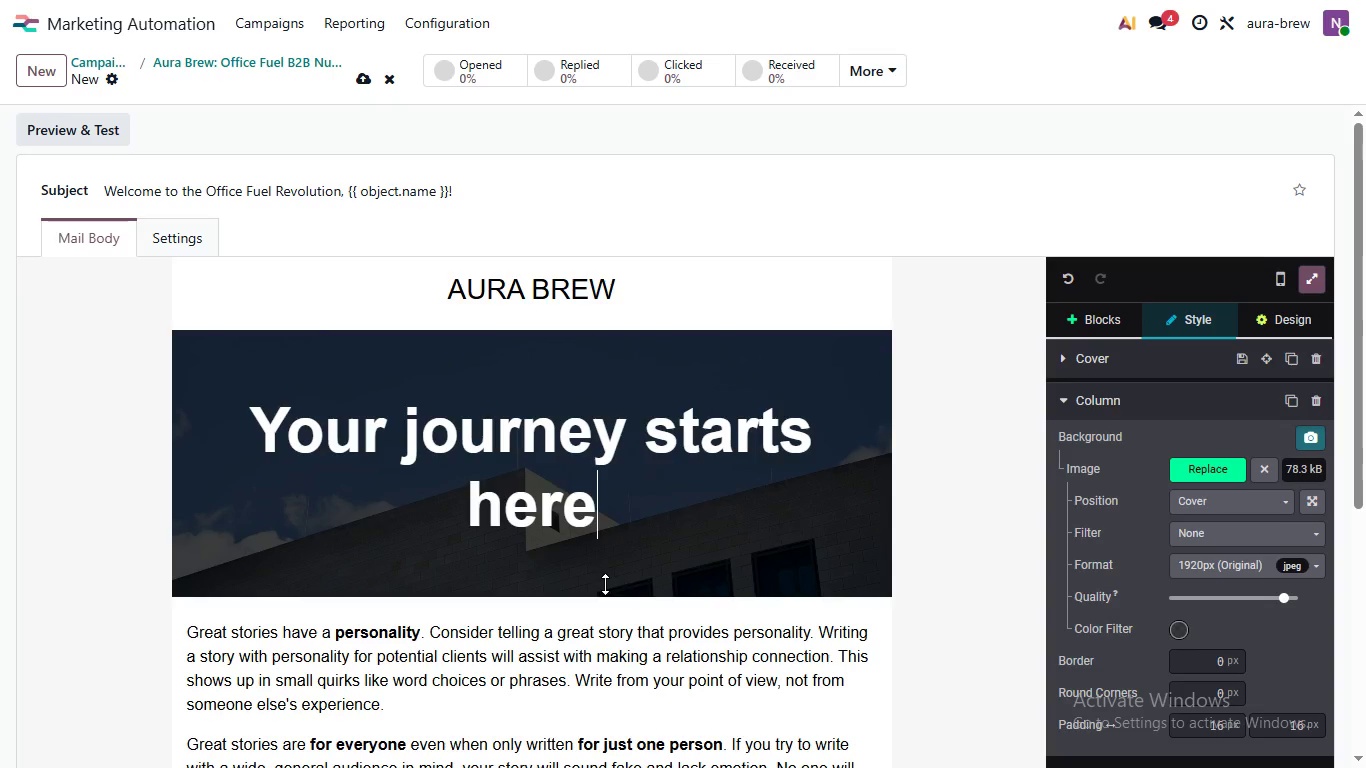 
key(Backspace)
key(Backspace)
key(Backspace)
key(Backspace)
key(Backspace)
key(Backspace)
key(Backspace)
key(Backspace)
key(Backspace)
key(Backspace)
key(Backspace)
key(Backspace)
key(Backspace)
key(Backspace)
key(Backspace)
key(Backspace)
key(Backspace)
key(Backspace)
key(Backspace)
key(Backspace)
key(Backspace)
key(Backspace)
key(Backspace)
key(Backspace)
key(Backspace)
type(t)
key(Backspace)
type(The Office Fuel Revolutin)
 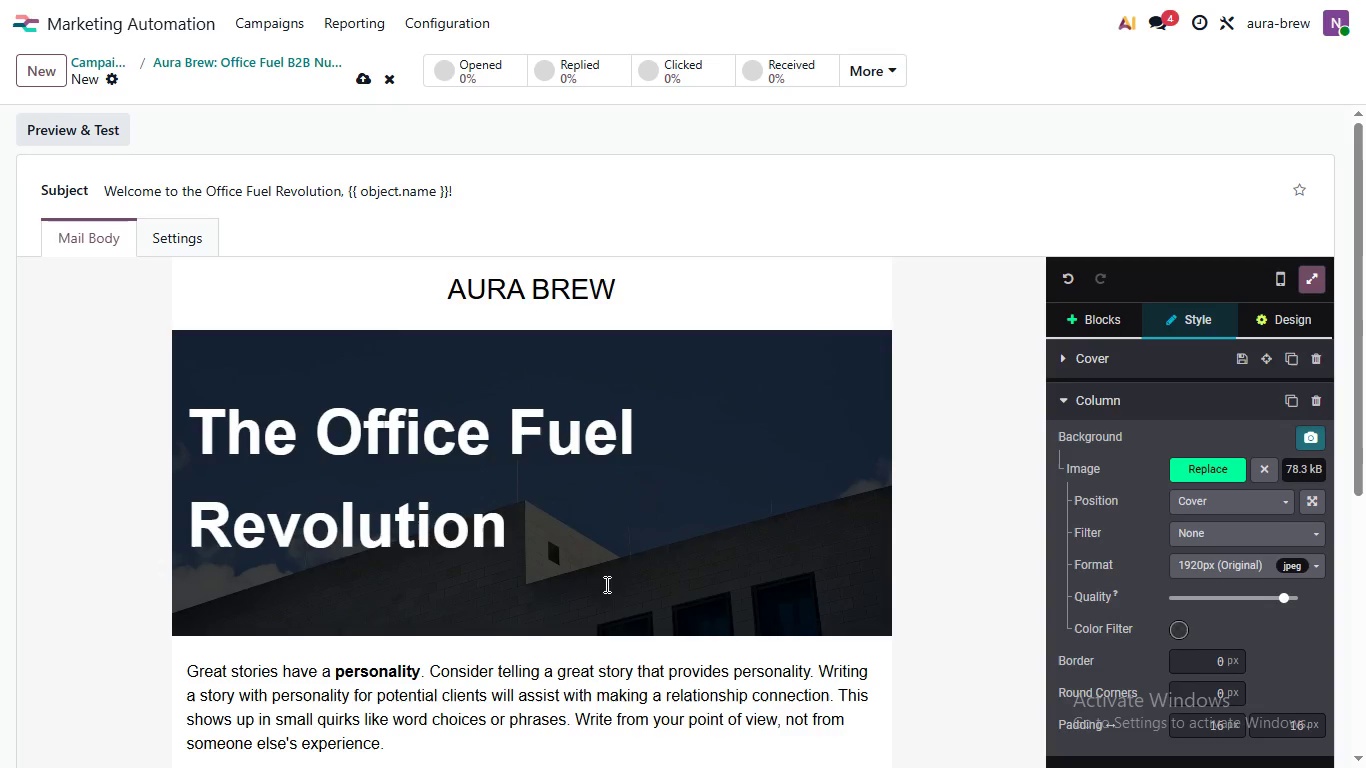 
hold_key(key=O, duration=0.31)
 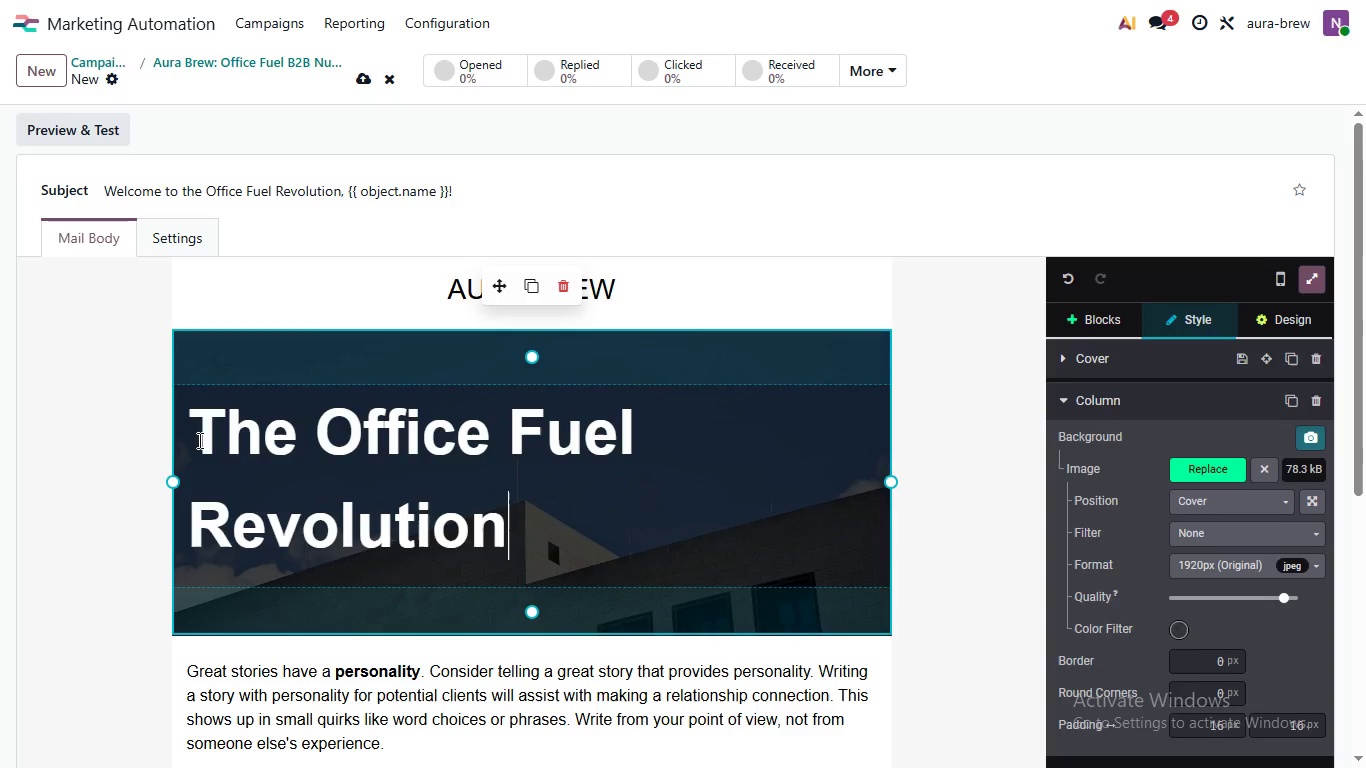 
left_click([509, 488])
 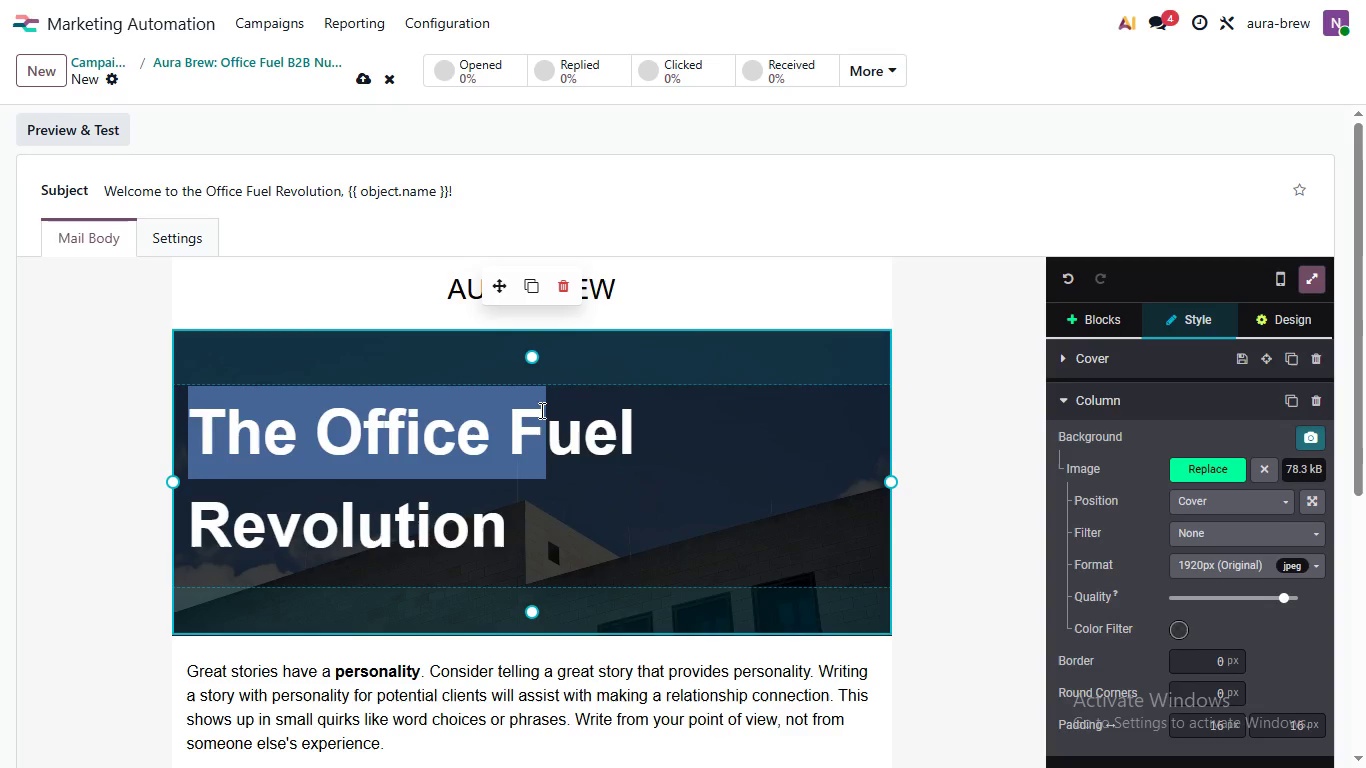 
left_click_drag(start_coordinate=[198, 440], to_coordinate=[538, 411])
 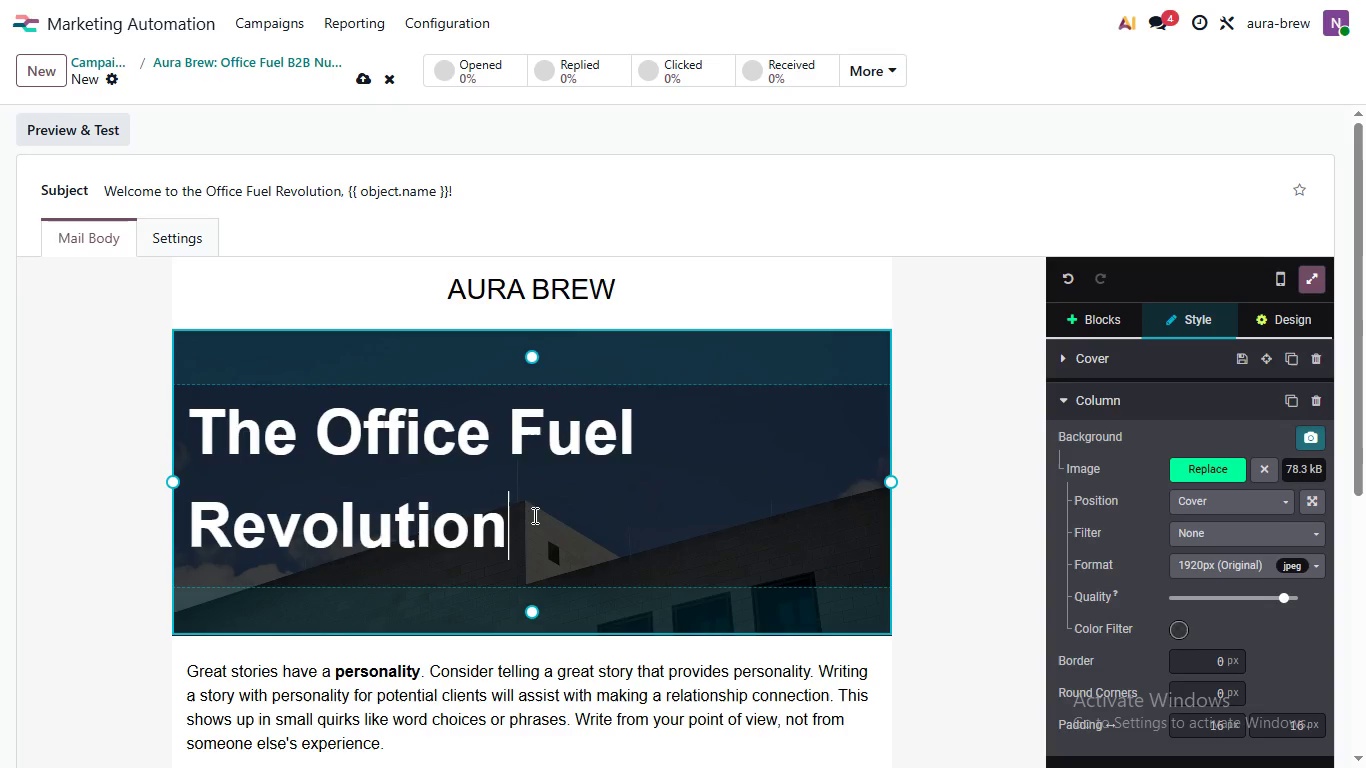 
wait(5.22)
 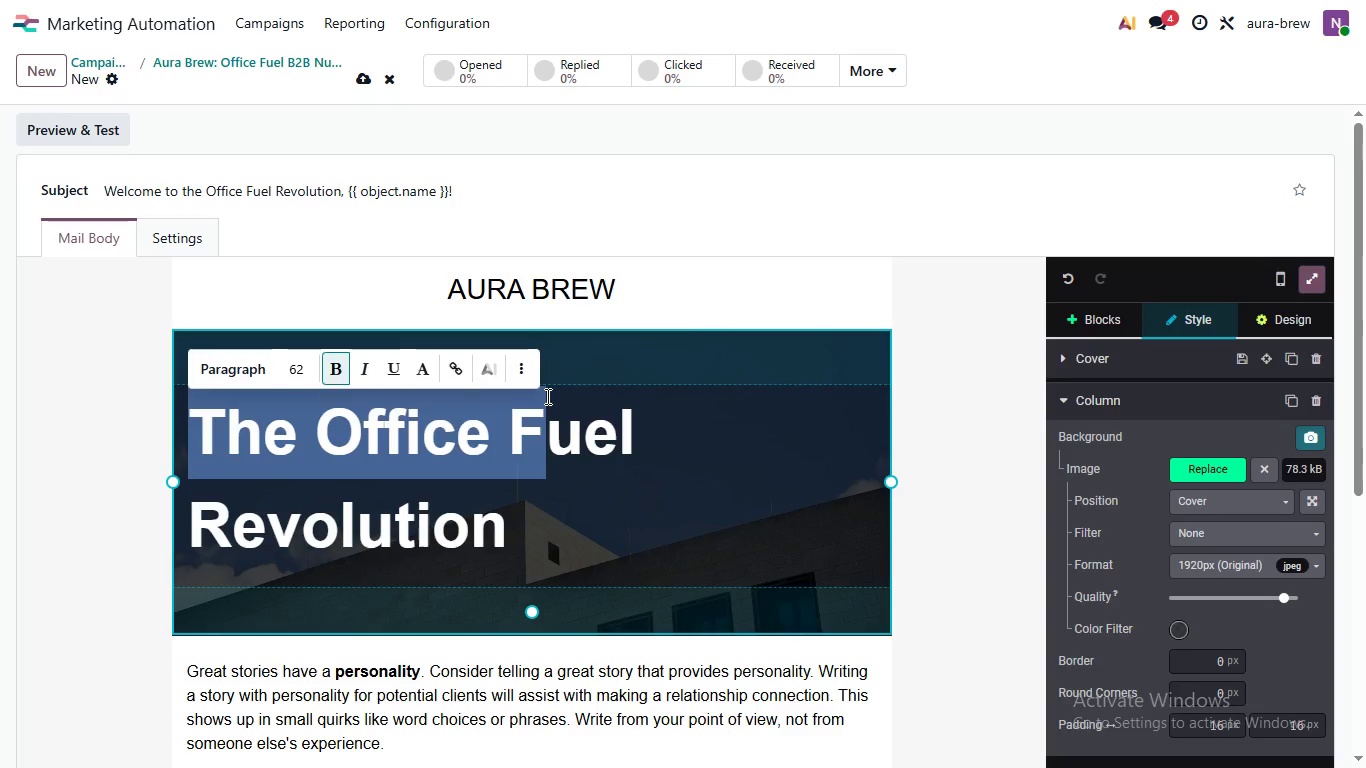 
left_click([533, 515])
 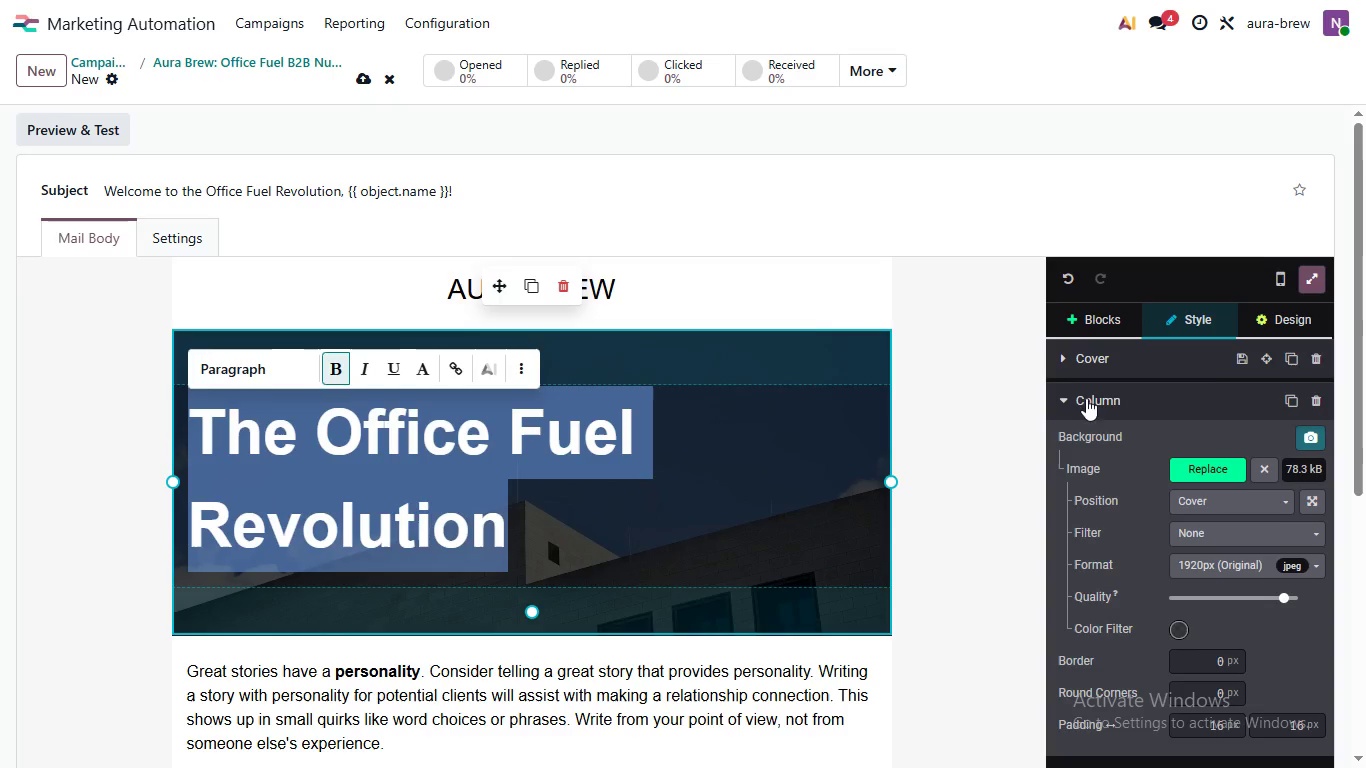 
left_click_drag(start_coordinate=[533, 515], to_coordinate=[201, 453])
 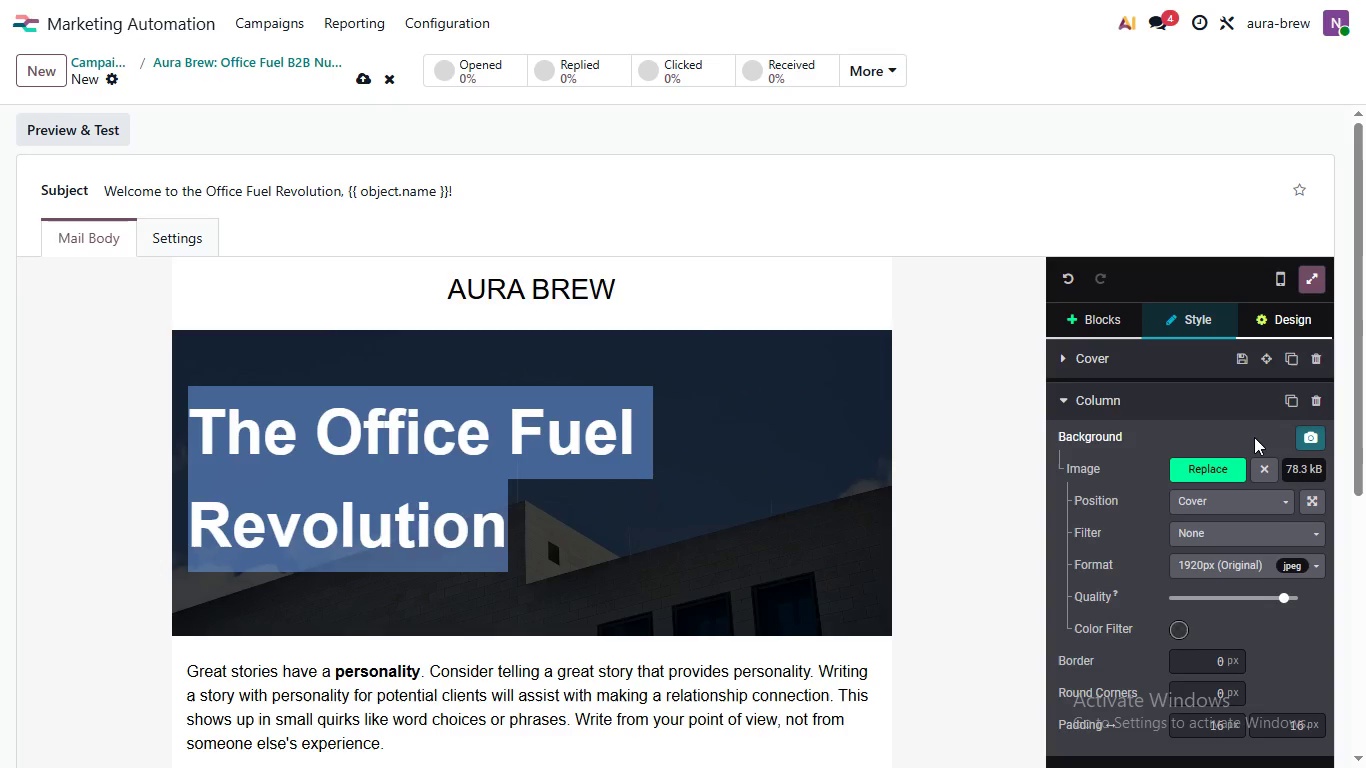 
left_click([1272, 321])
 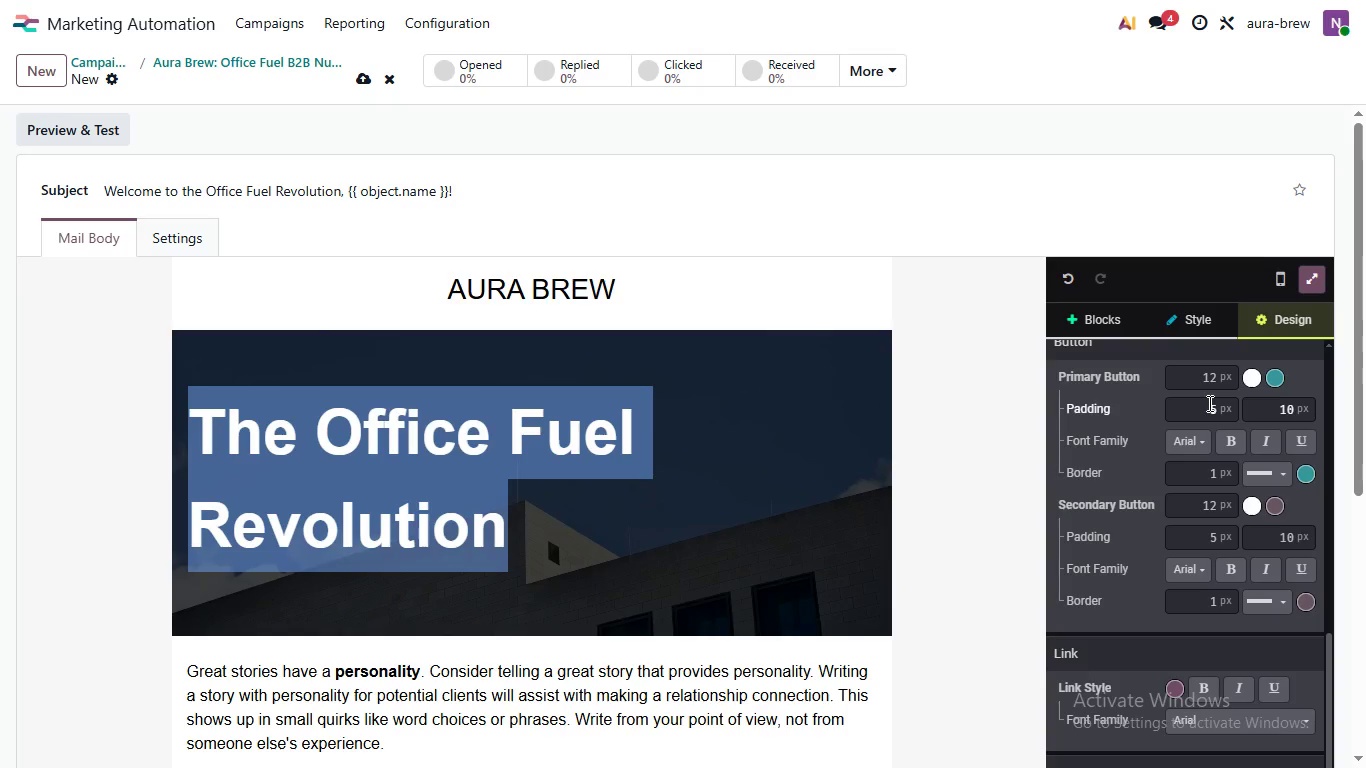 
scroll: coordinate [1245, 543], scroll_direction: down, amount: 2.0
 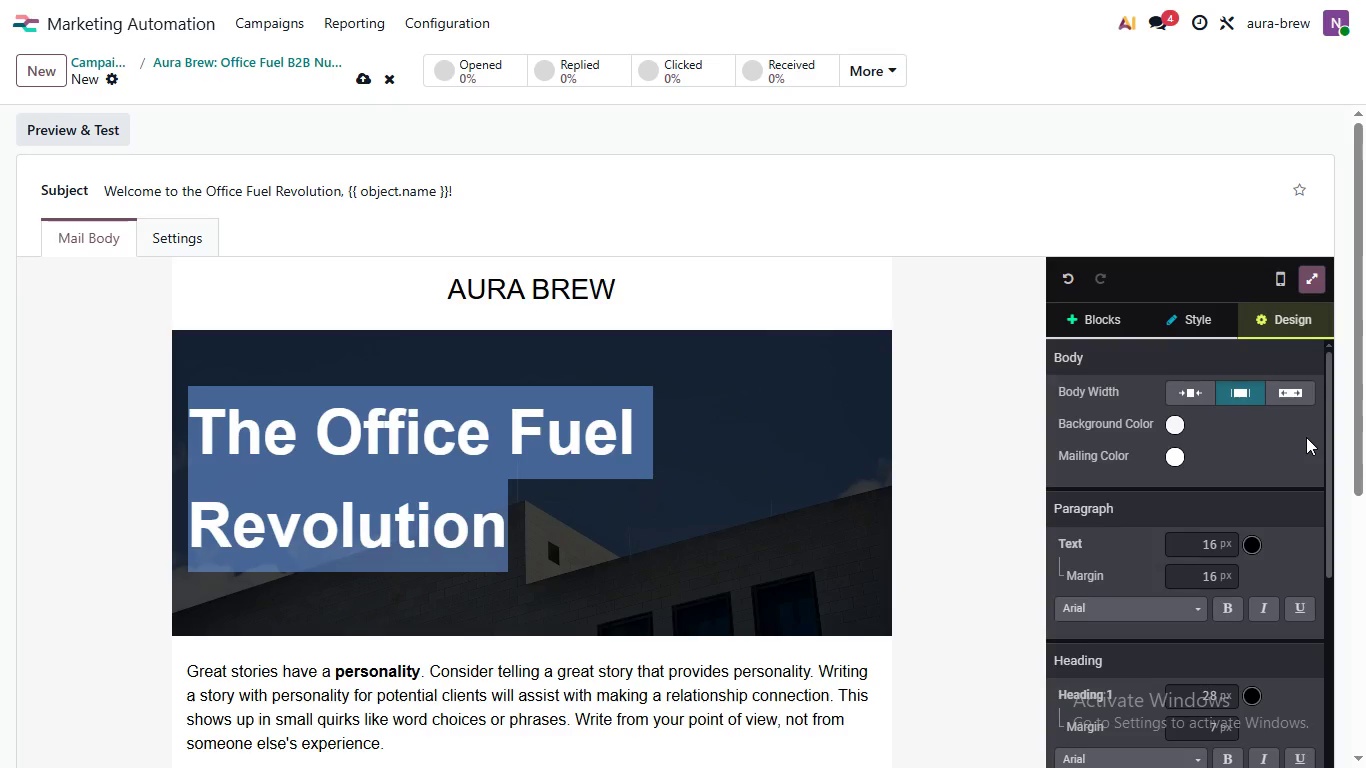 
scroll: coordinate [1209, 404], scroll_direction: up, amount: 1.0
 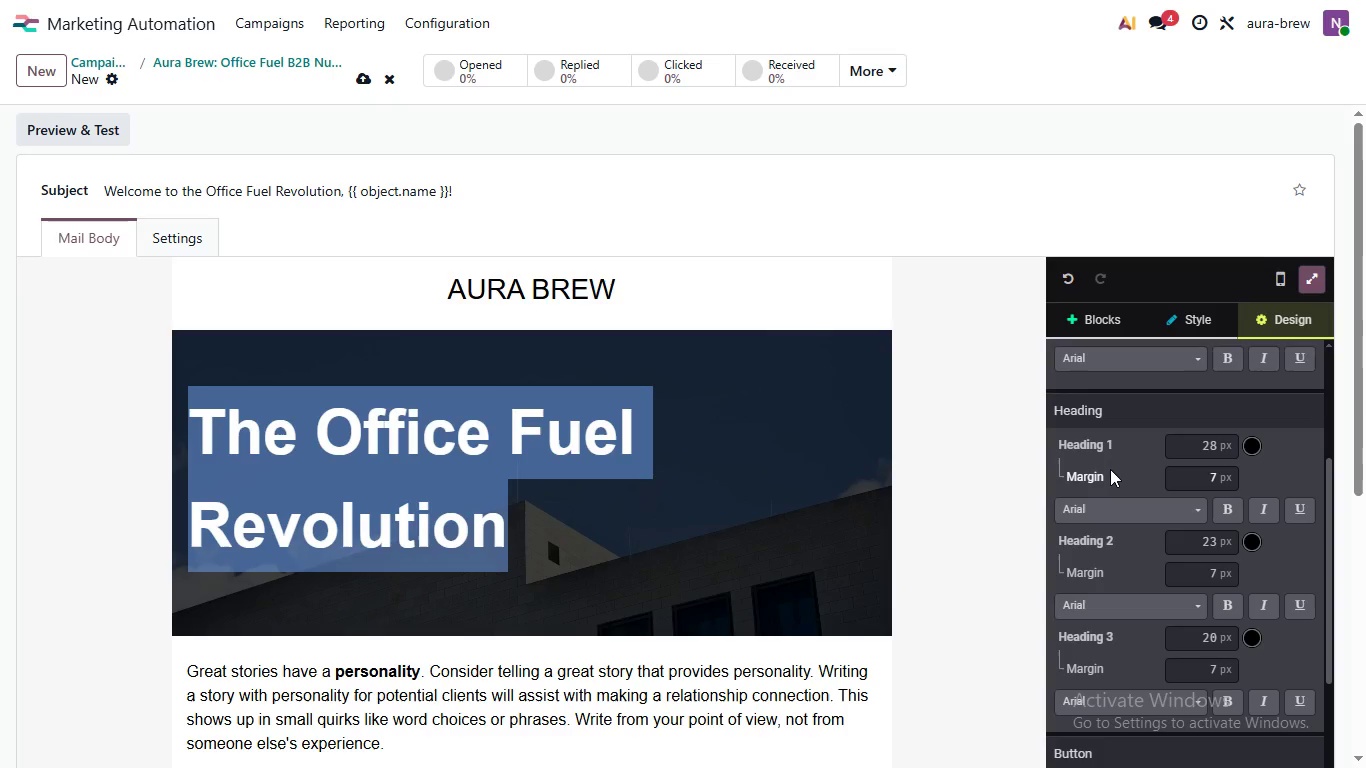 
left_click_drag(start_coordinate=[1327, 482], to_coordinate=[1312, 588])
 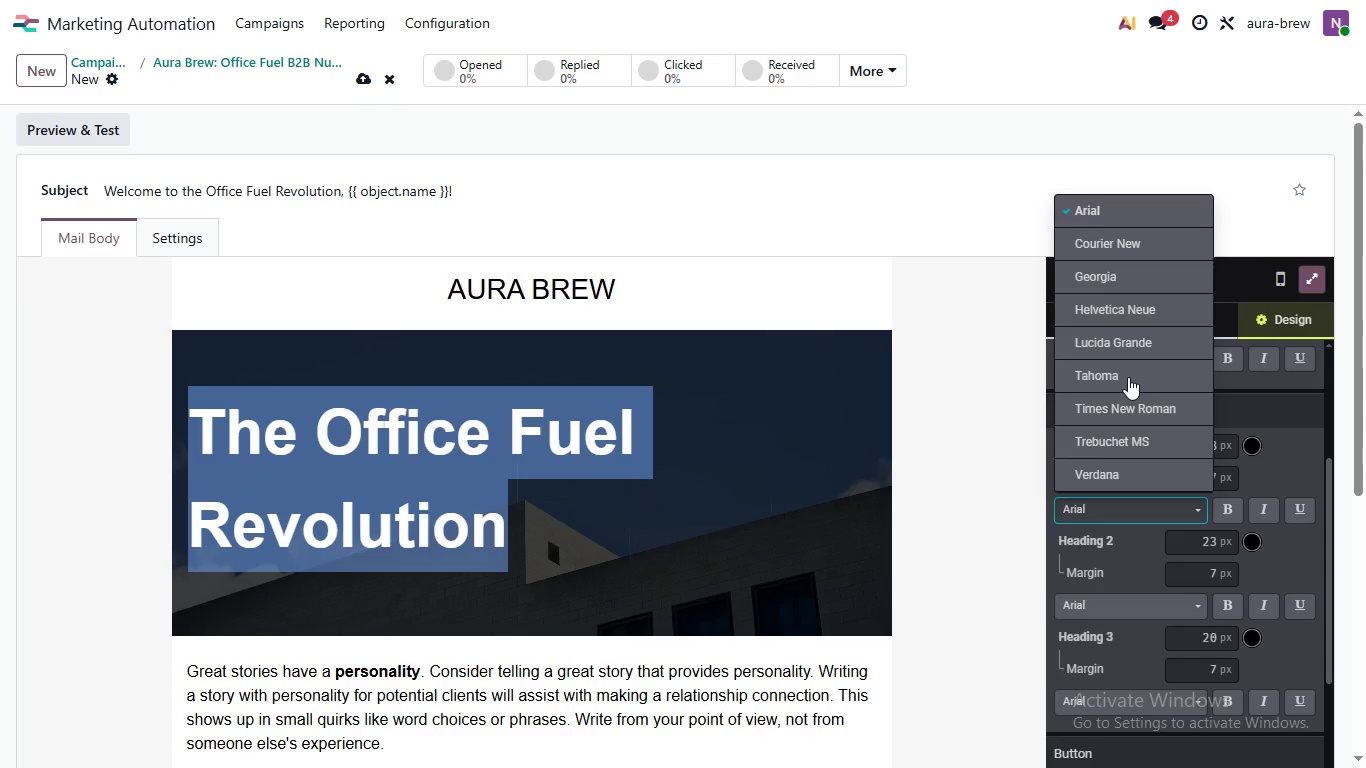 
left_click([1114, 510])
 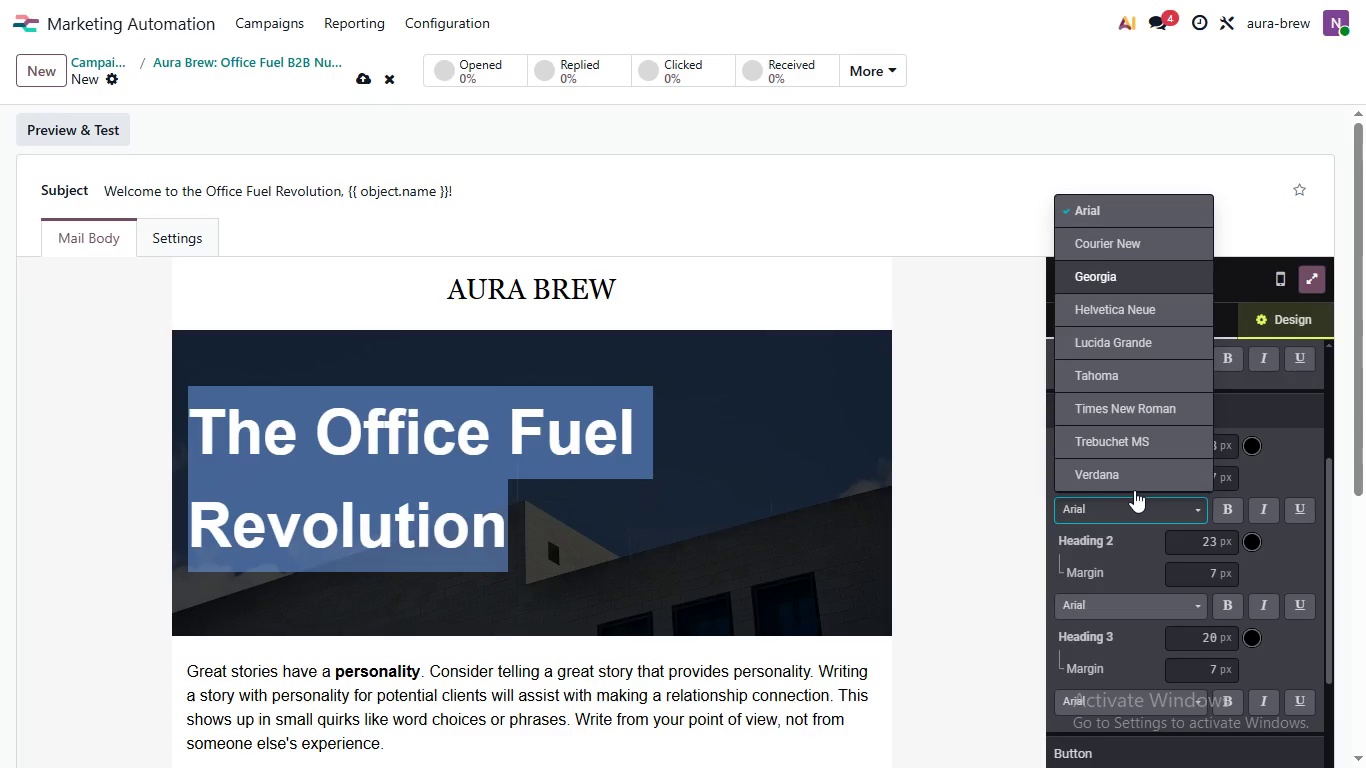 
left_click([1113, 267])
 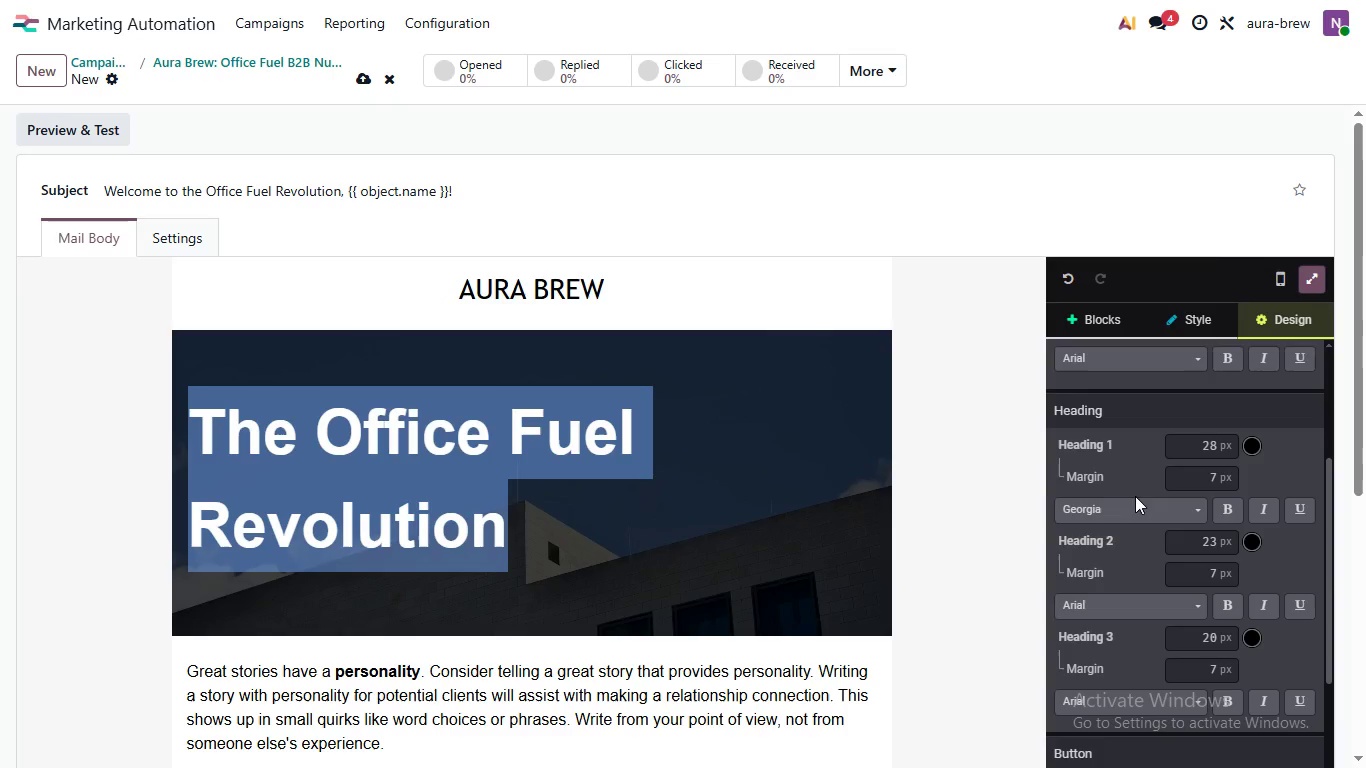 
mouse_move([1130, 468])
 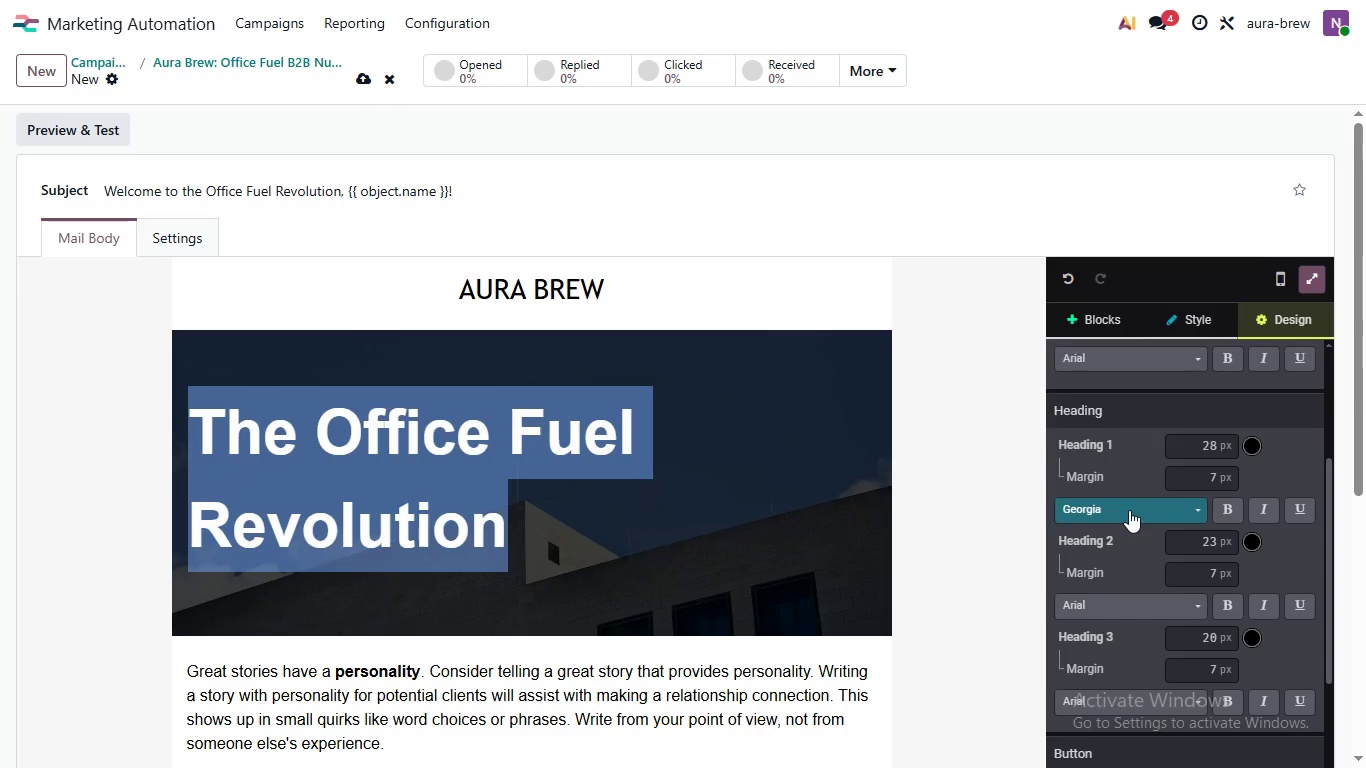 
wait(6.18)
 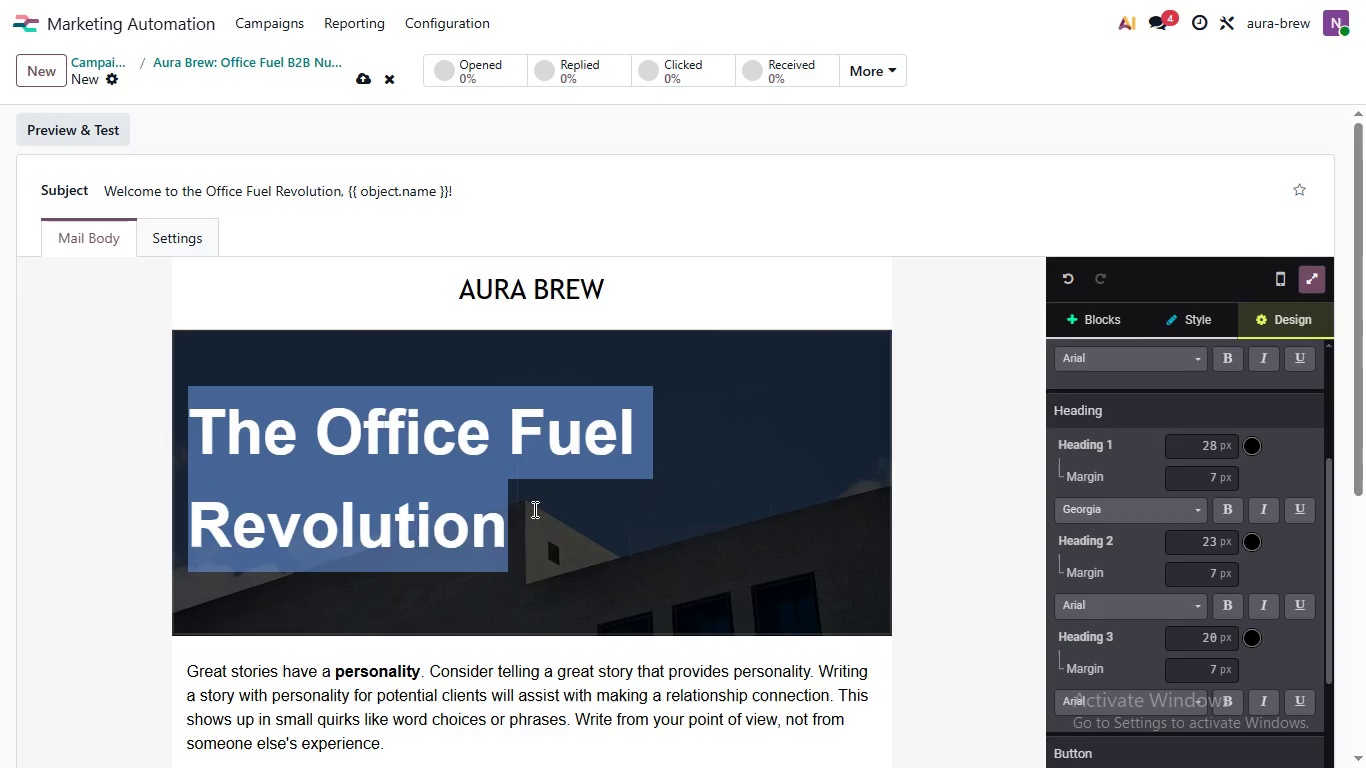 
left_click([1129, 510])
 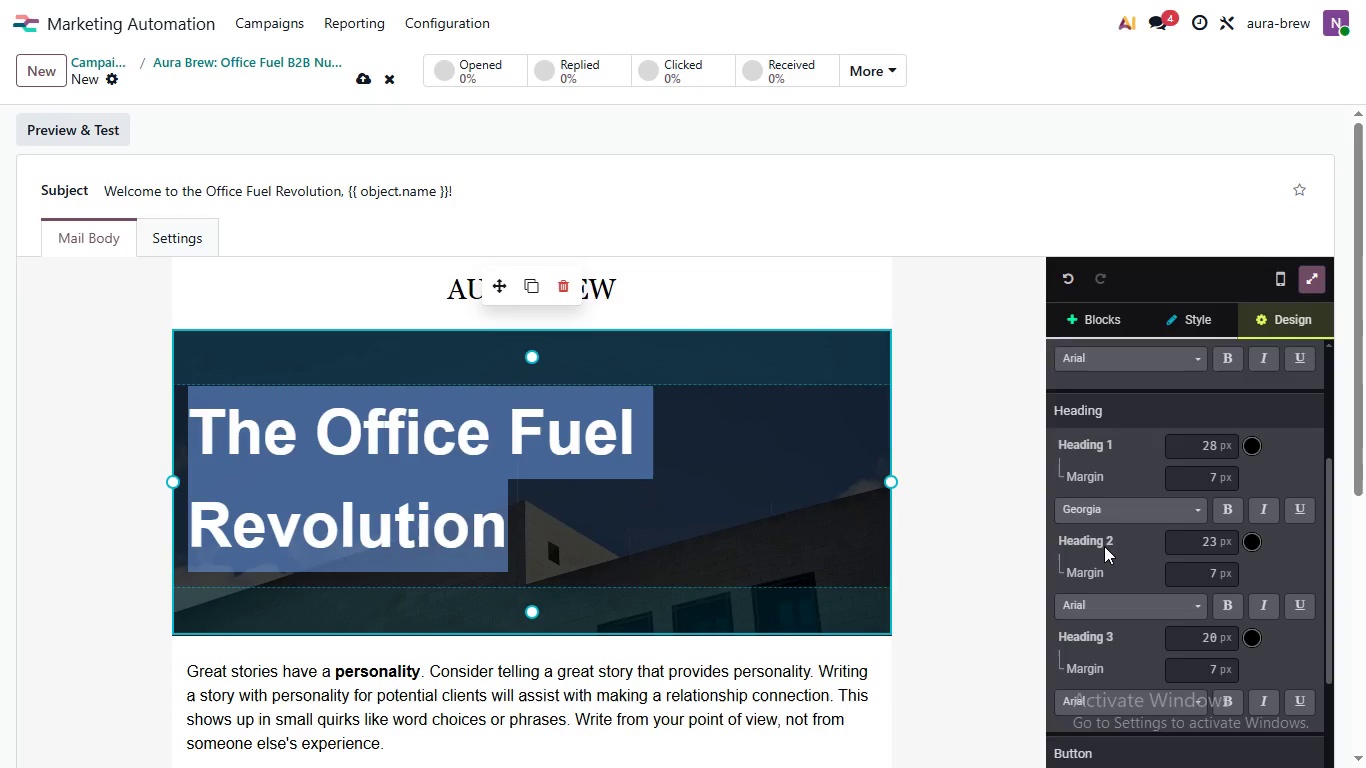 
wait(7.12)
 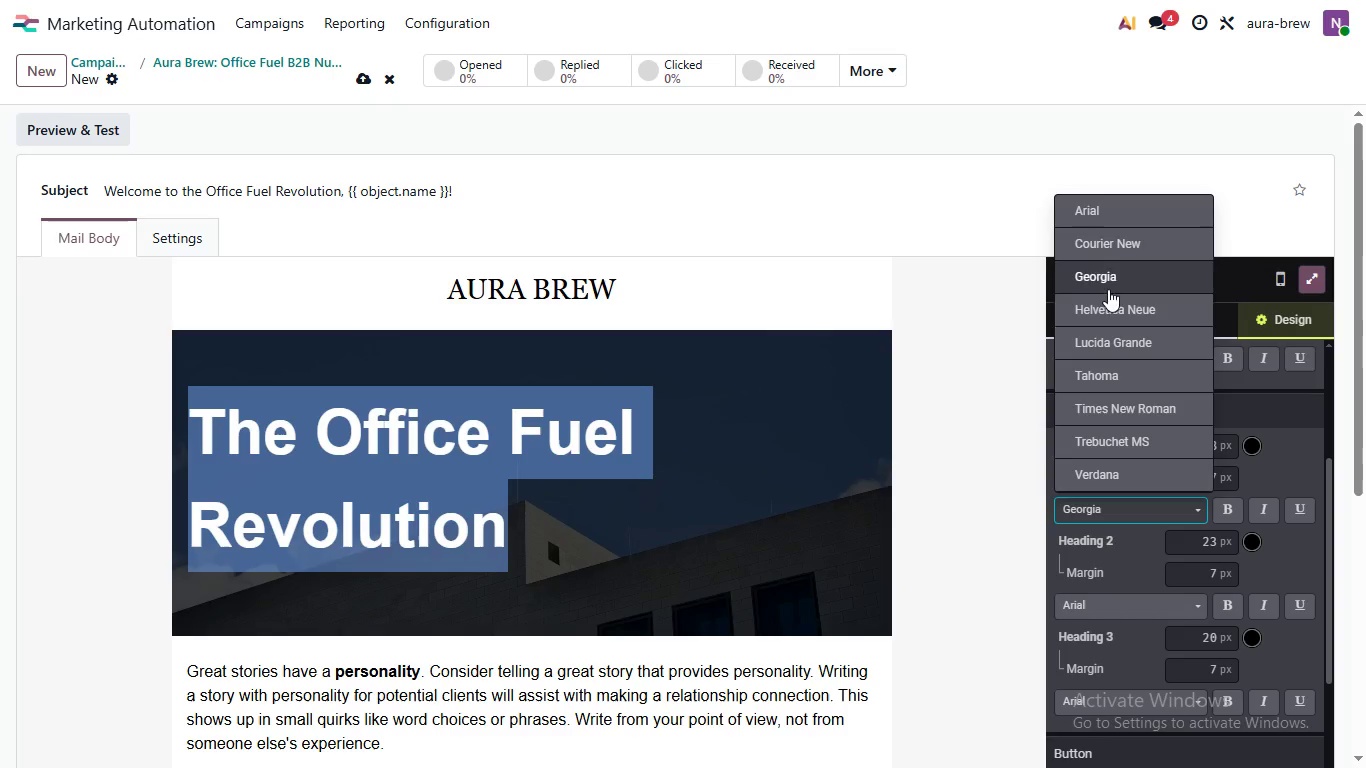 
left_click([1336, 546])
 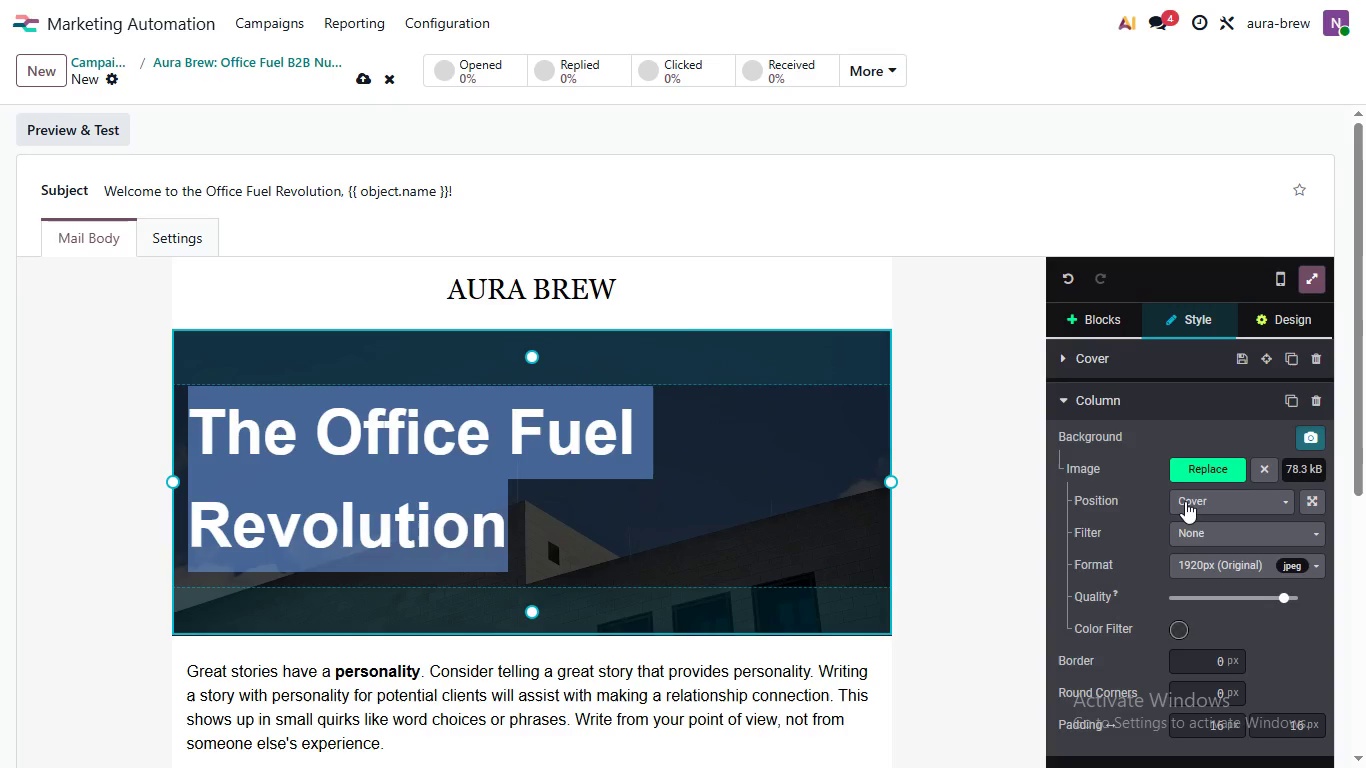 
left_click([1302, 553])
 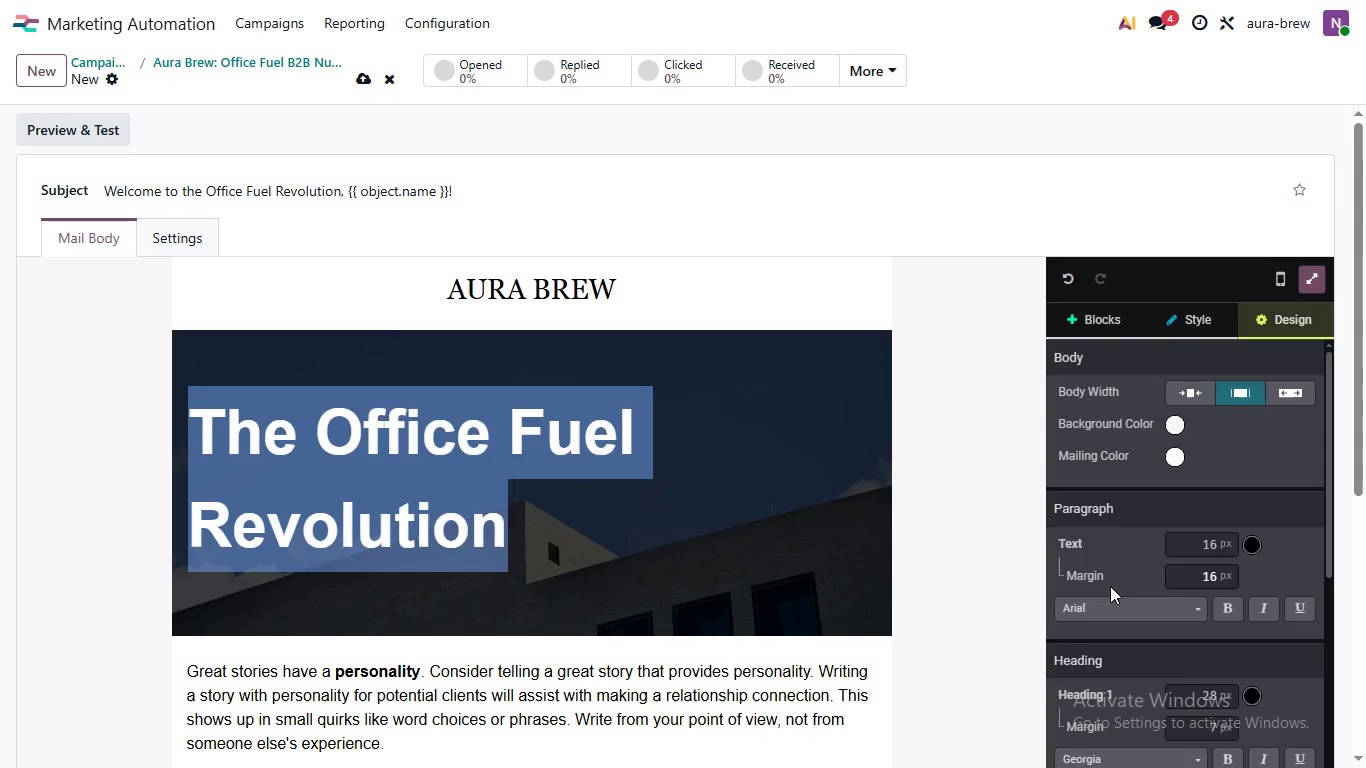 
left_click([1276, 313])
 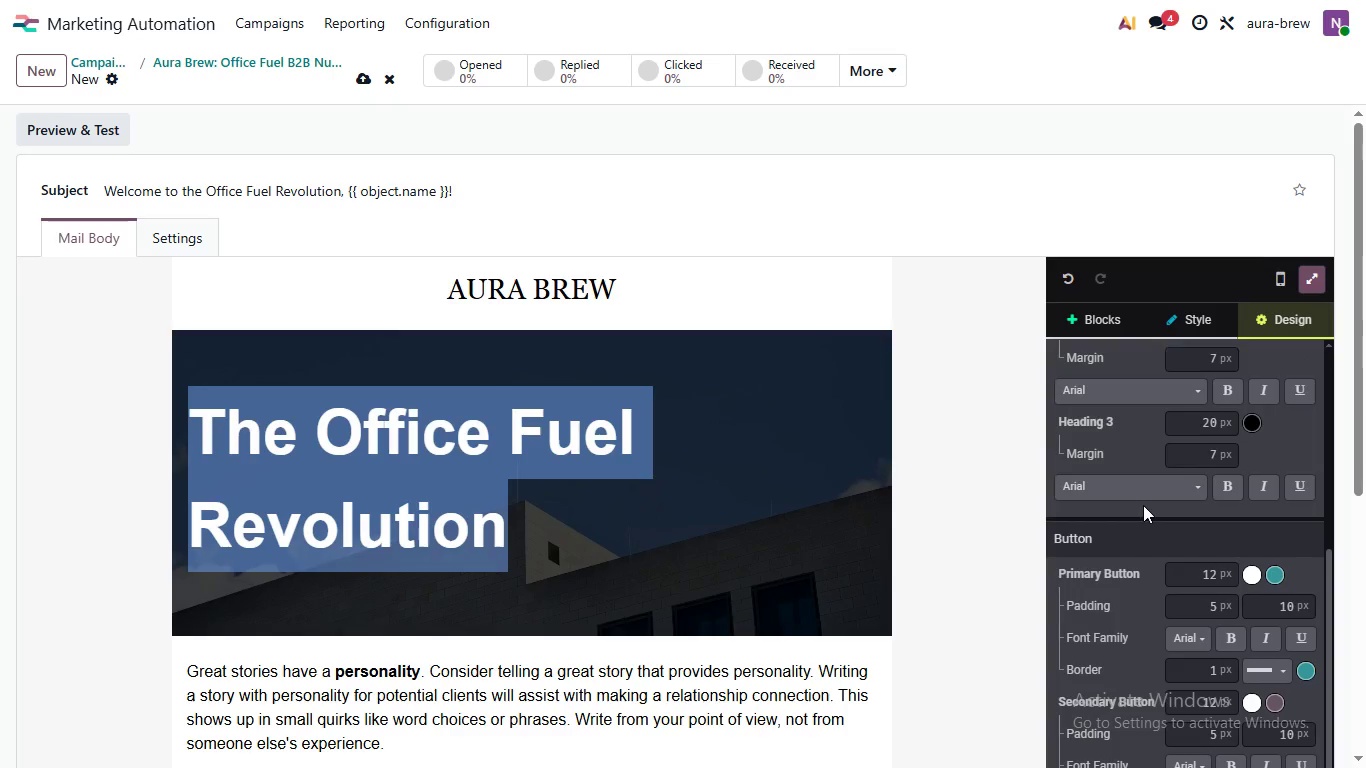 
scroll: coordinate [1109, 552], scroll_direction: none, amount: 0.0
 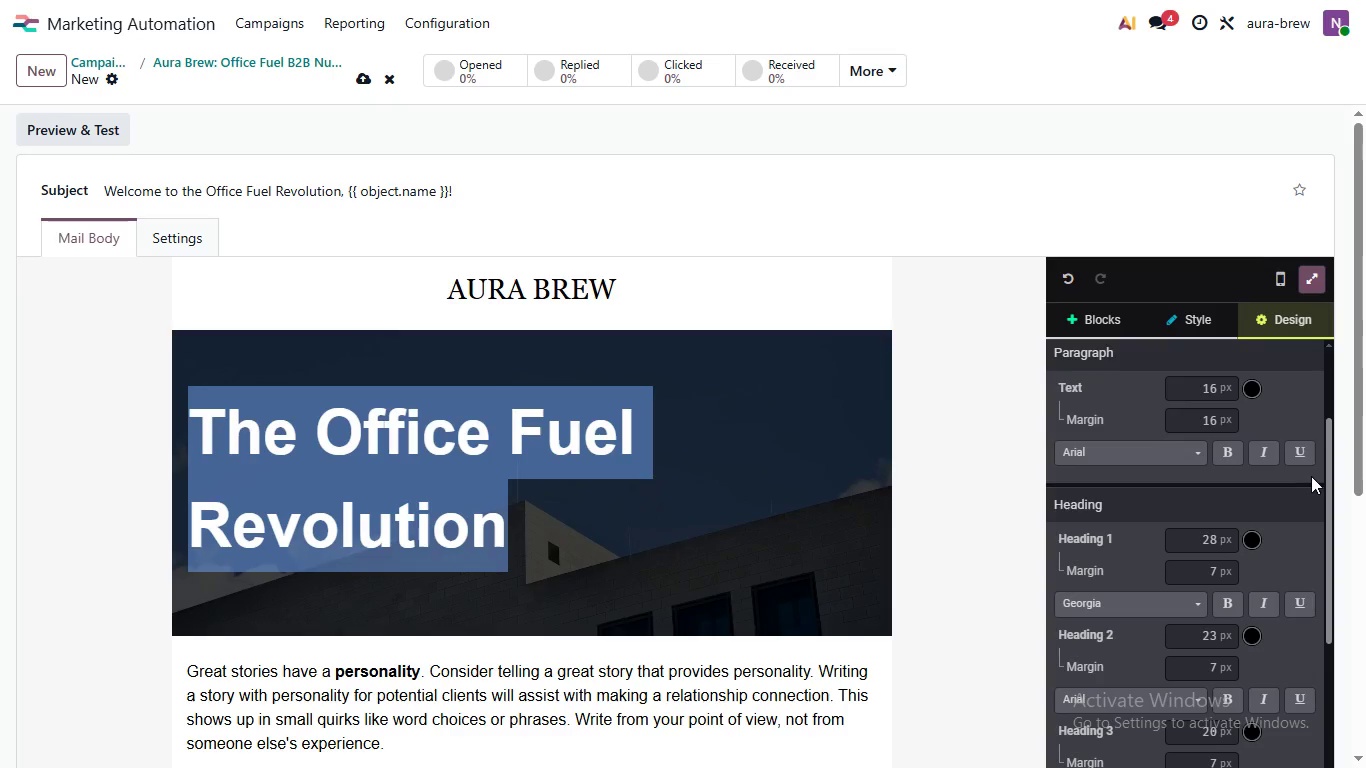 
left_click_drag(start_coordinate=[1329, 607], to_coordinate=[1311, 476])
 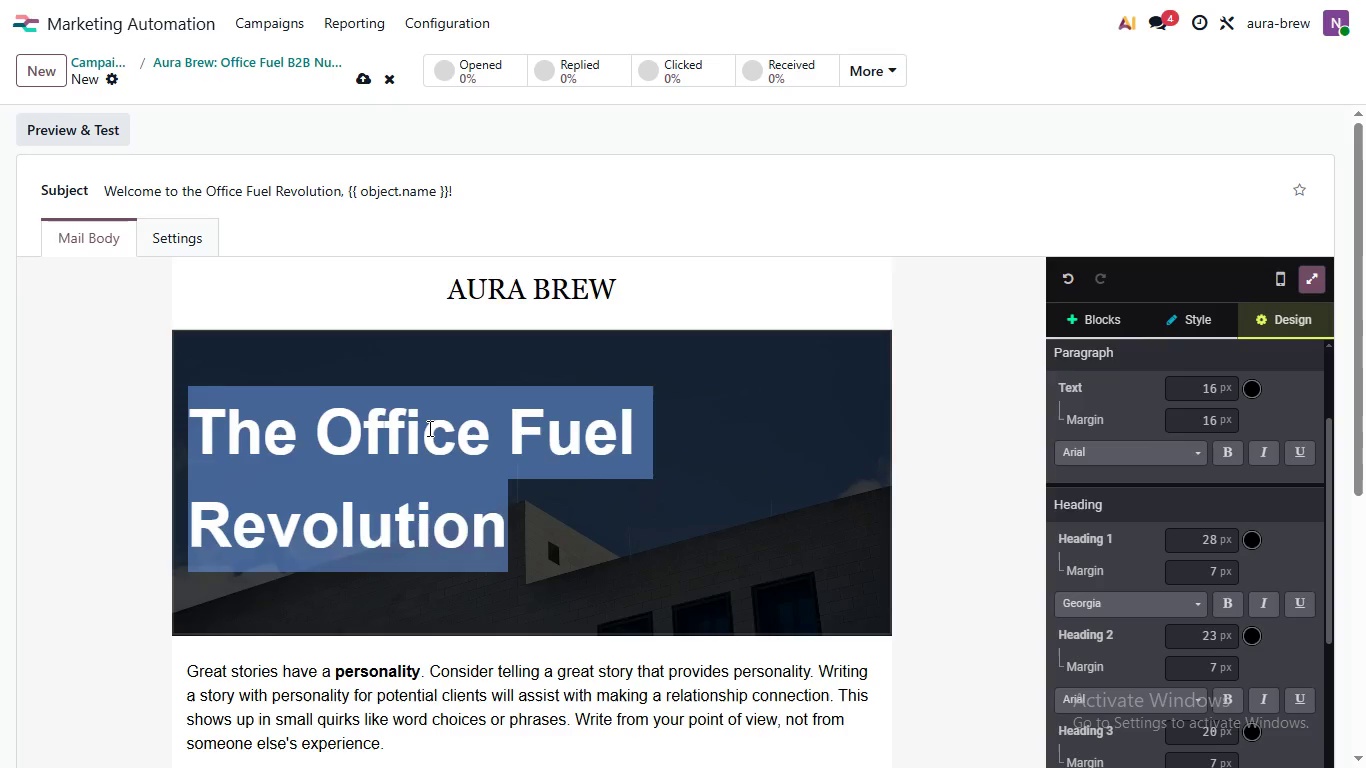 
left_click([428, 428])
 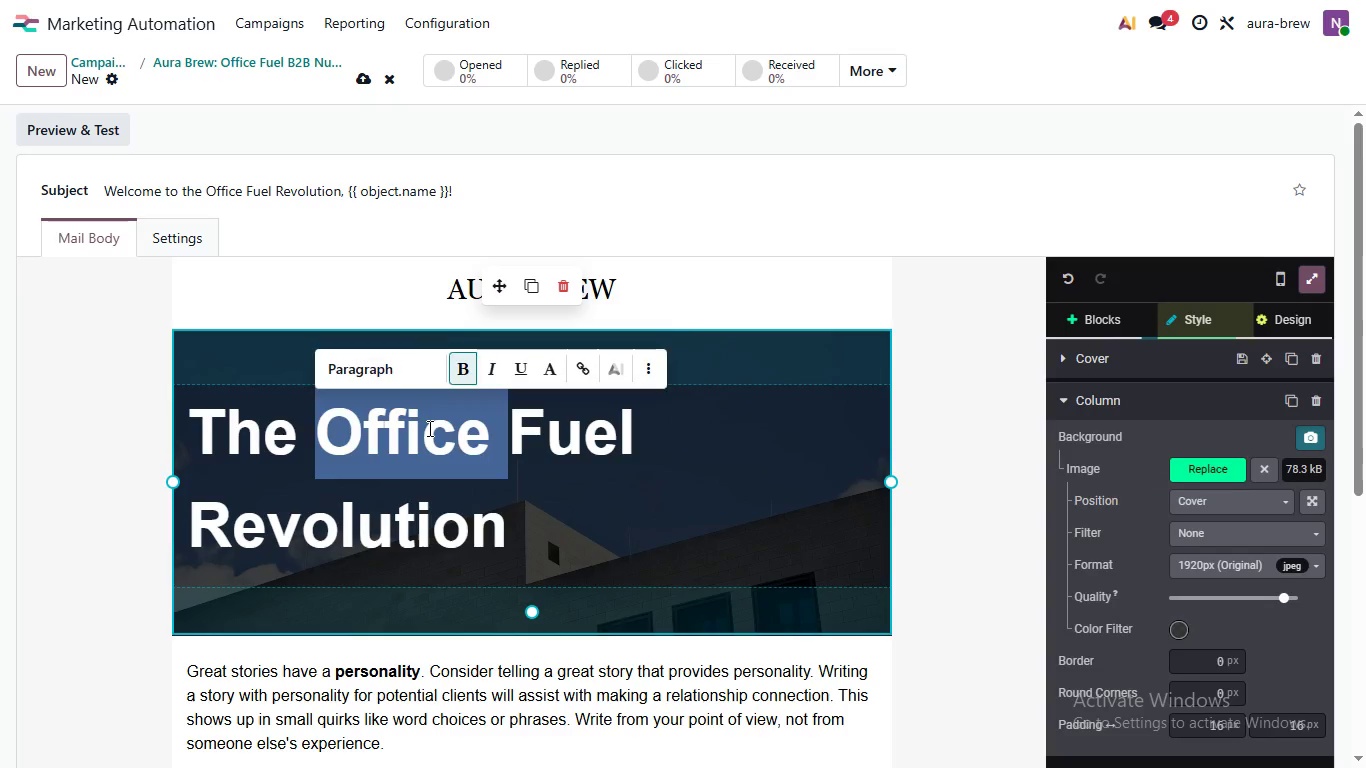 
double_click([428, 428])
 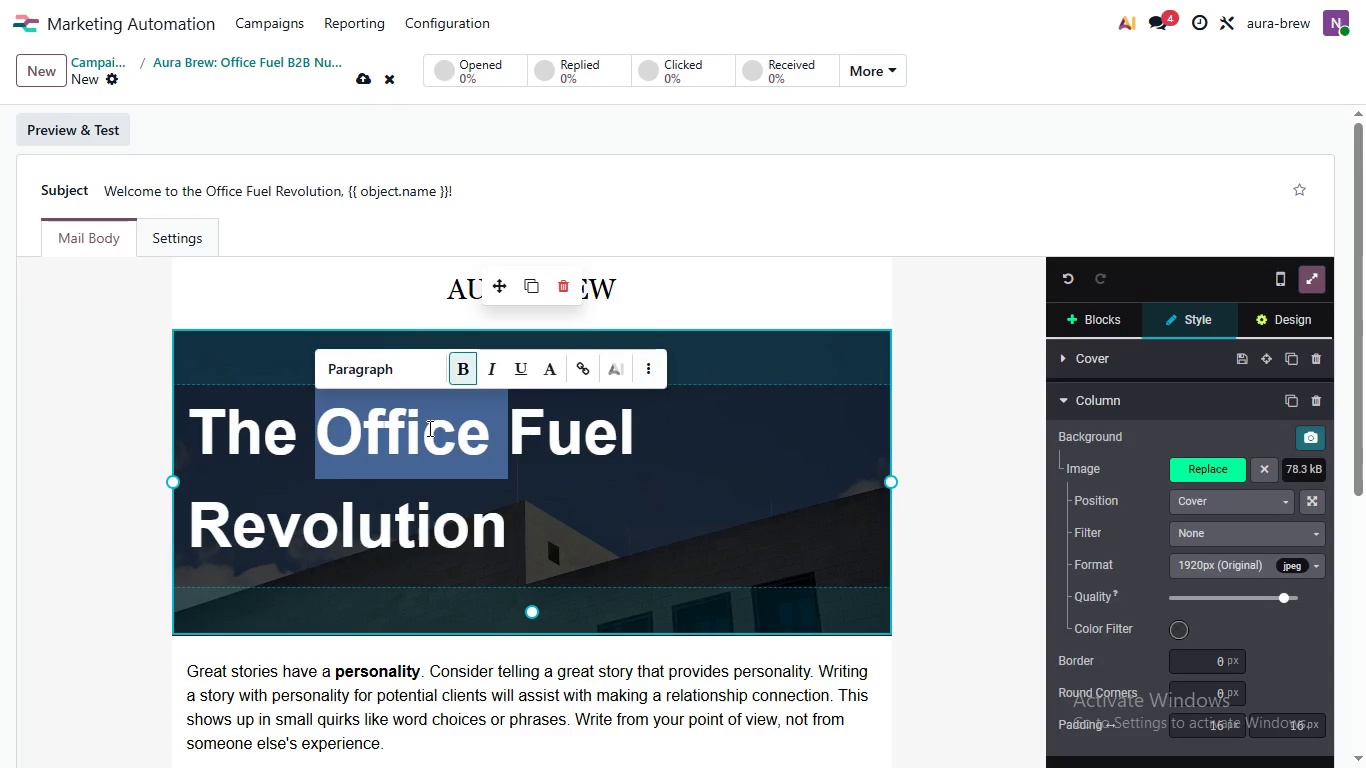 
left_click([428, 428])
 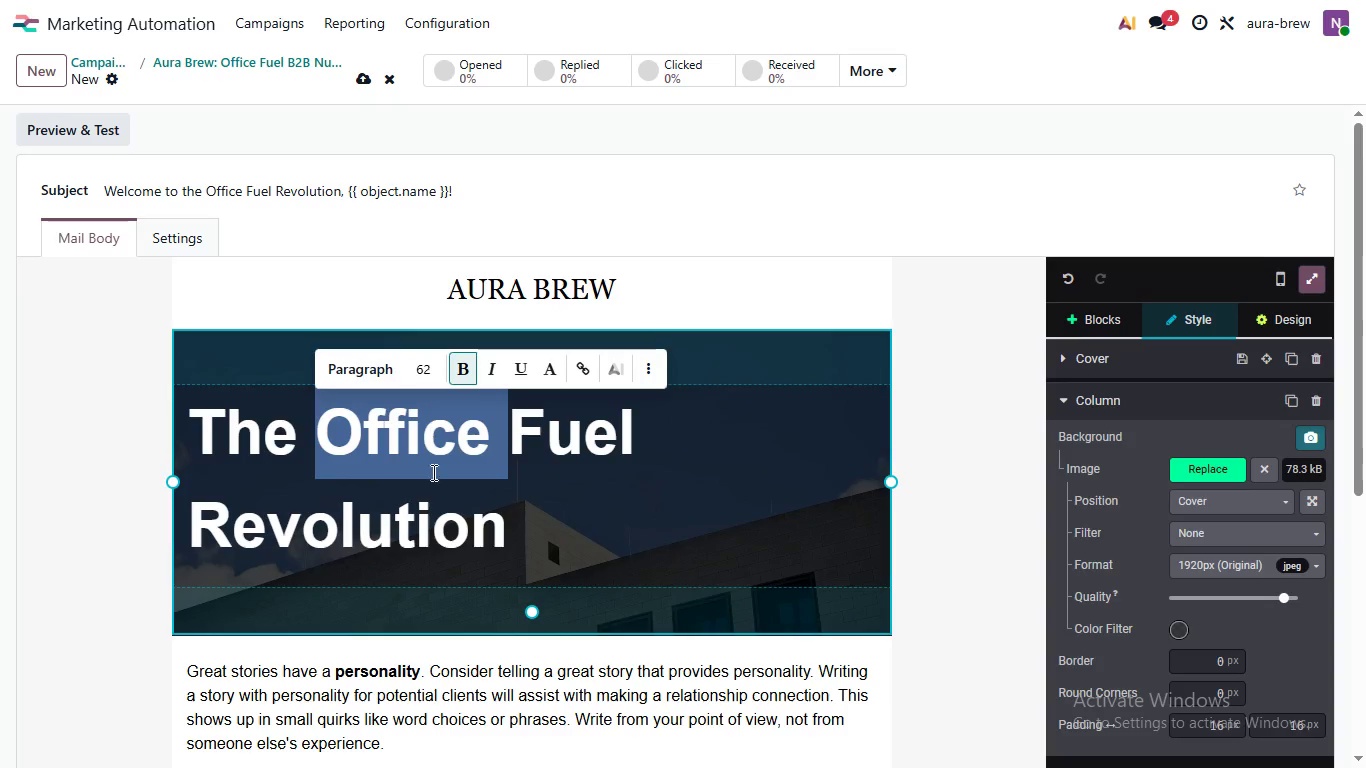 
double_click([428, 428])
 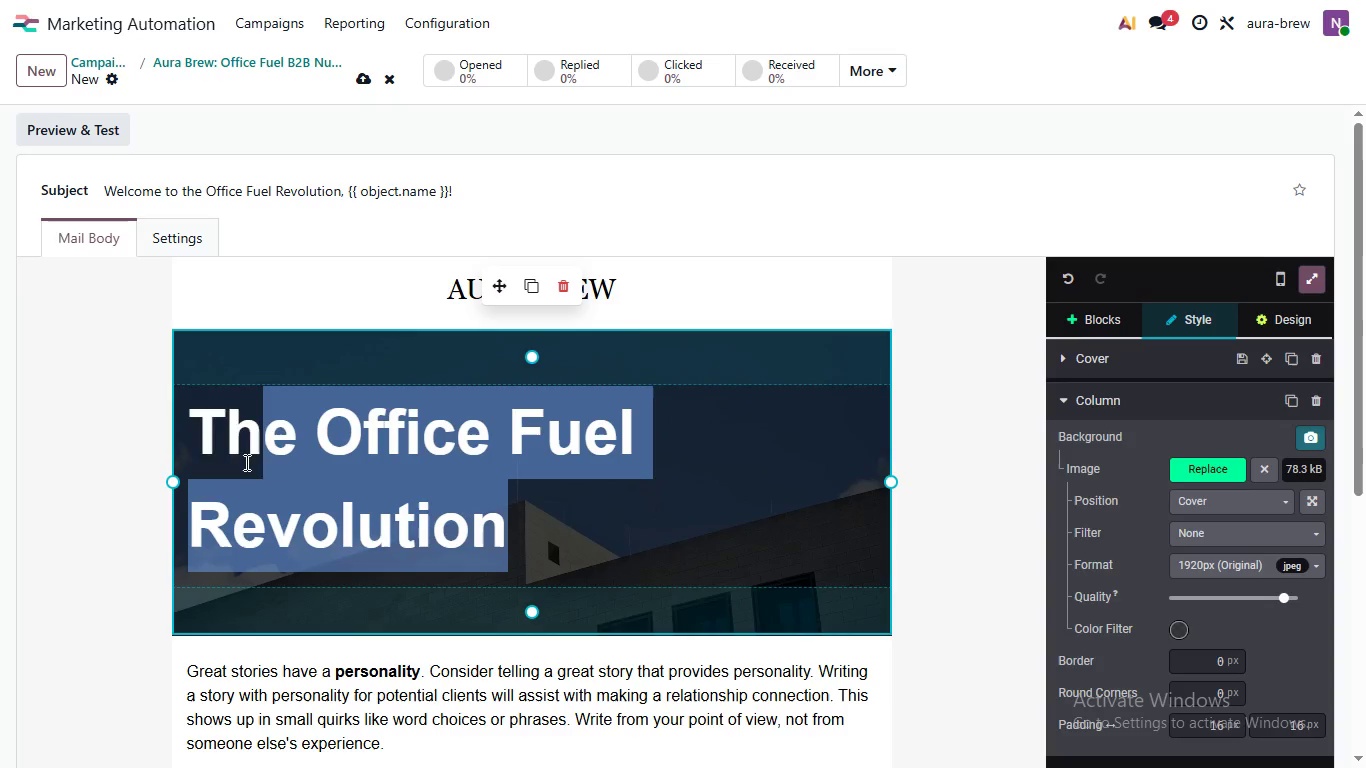 
left_click([504, 547])
 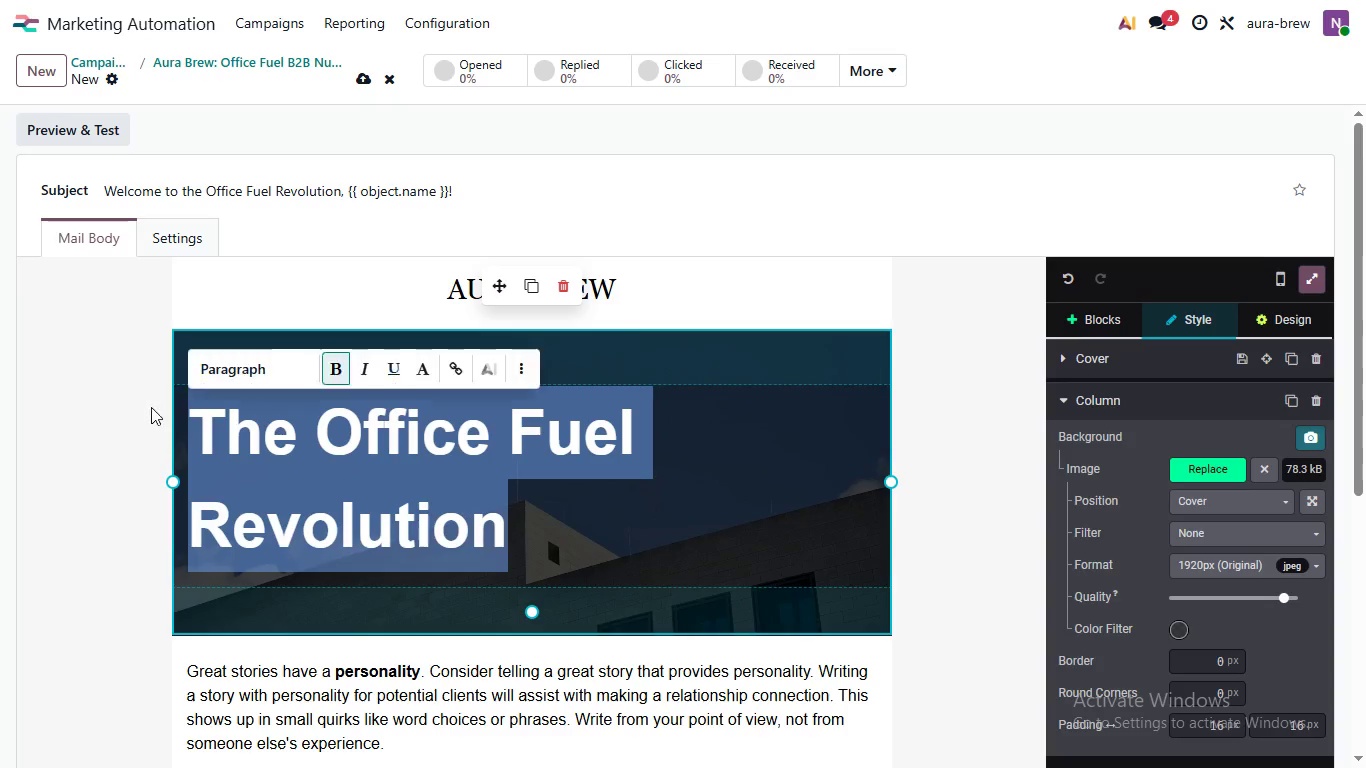 
left_click_drag(start_coordinate=[505, 543], to_coordinate=[198, 436])
 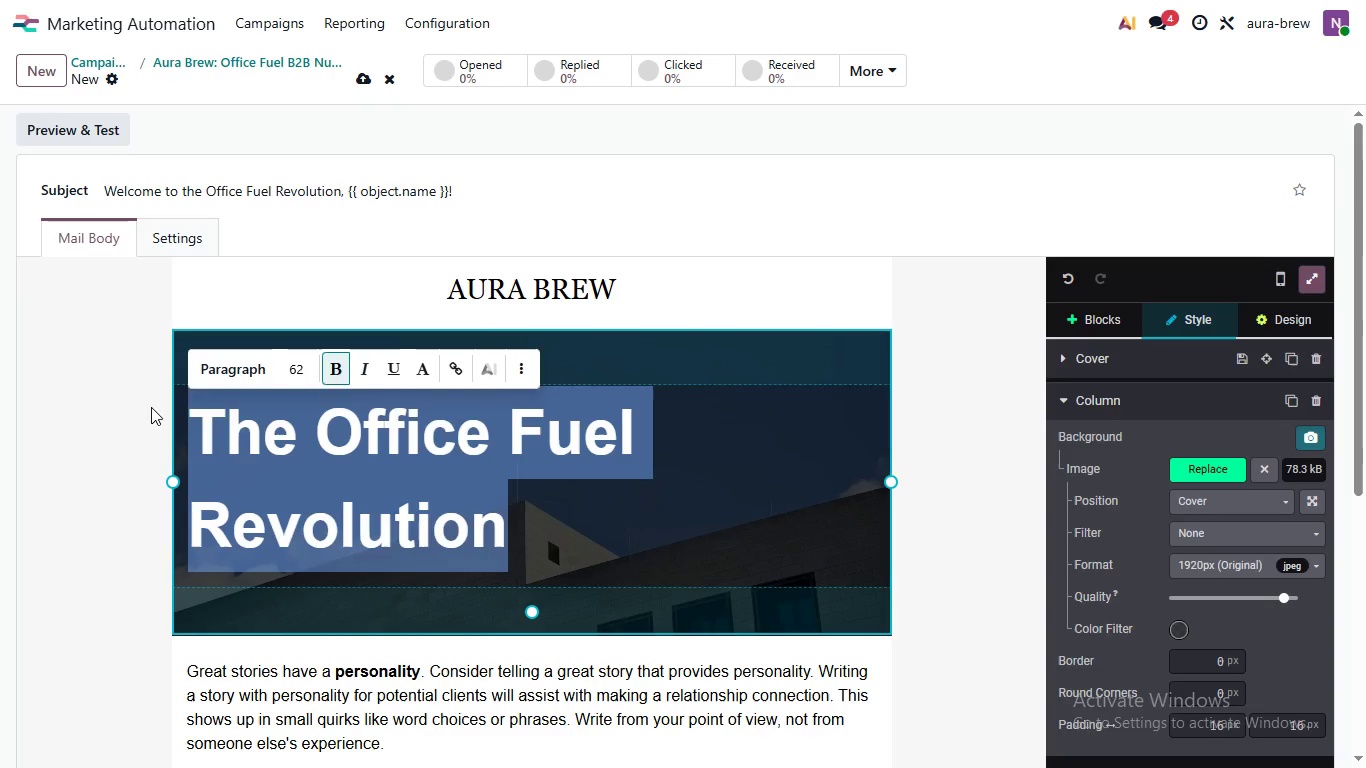 
wait(10.88)
 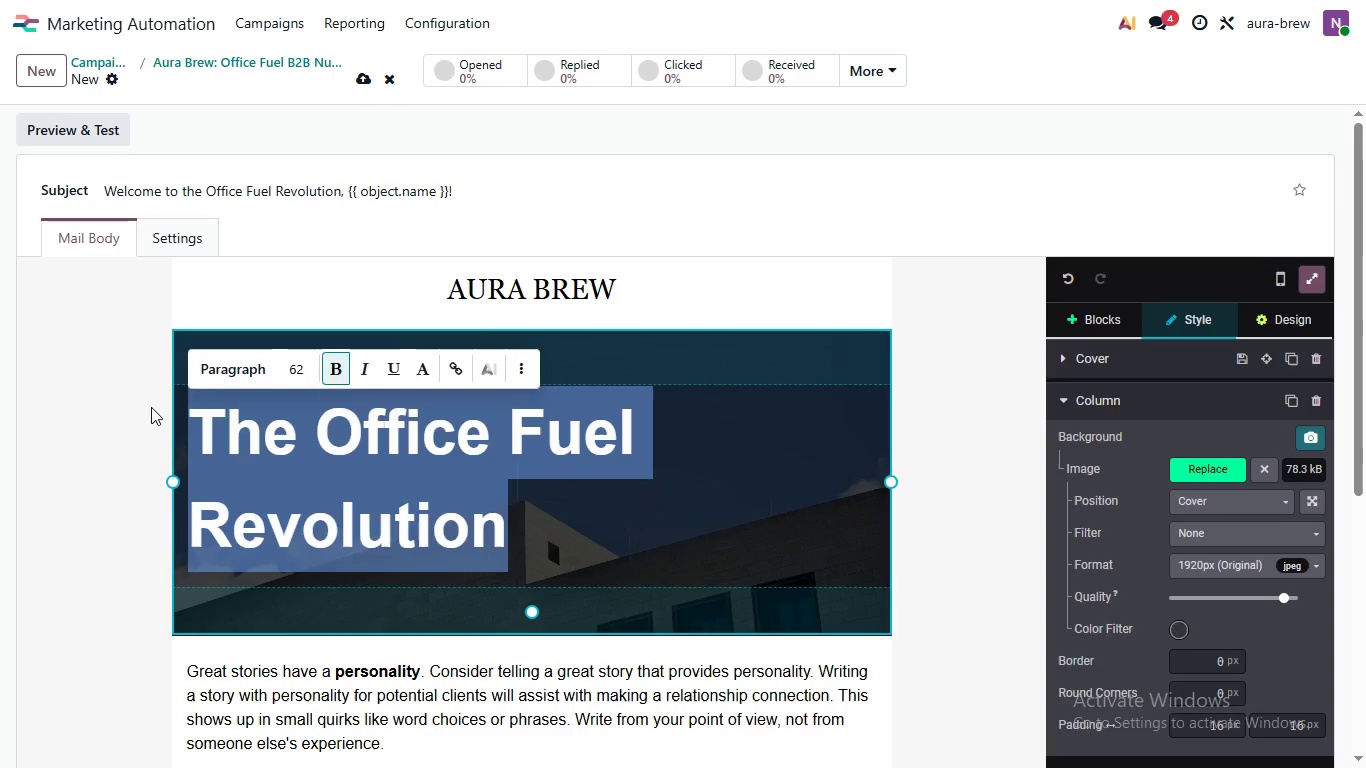 
left_click([221, 379])
 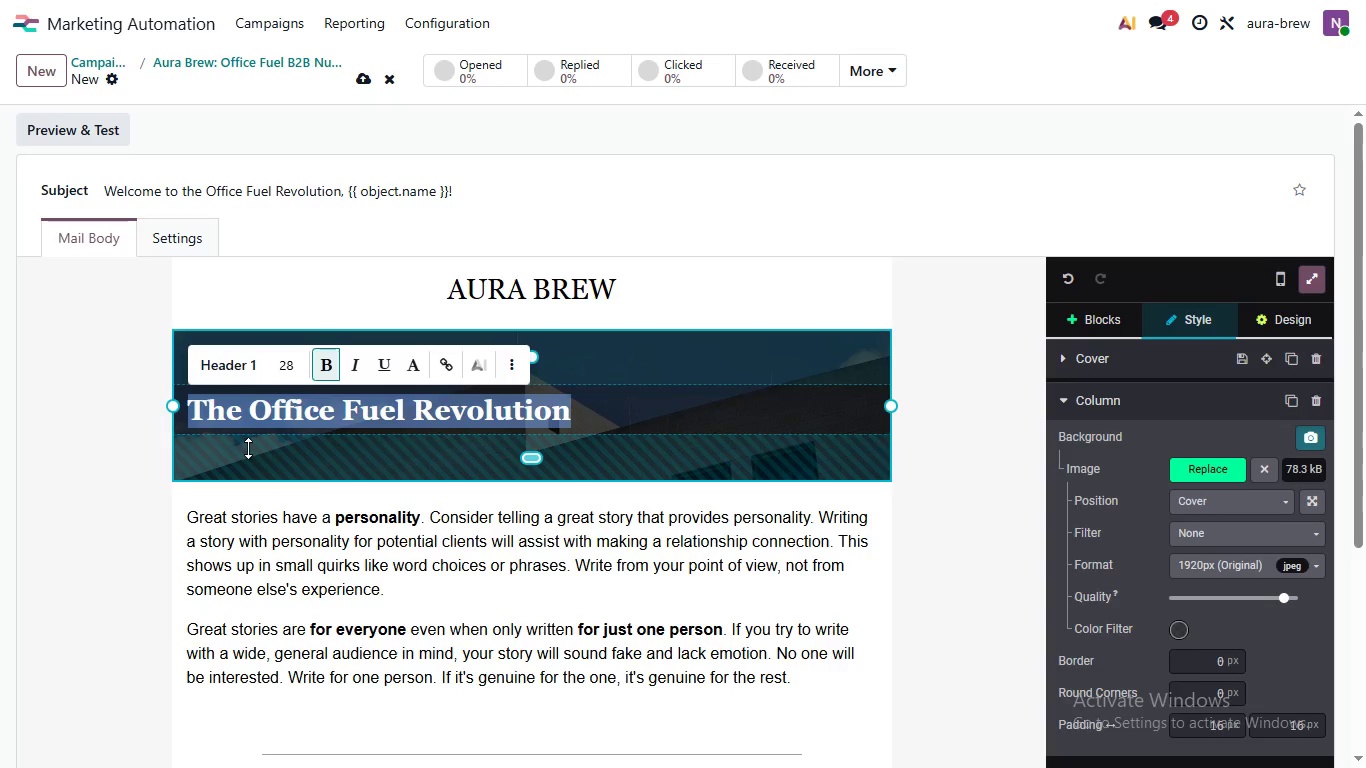 
left_click([248, 448])
 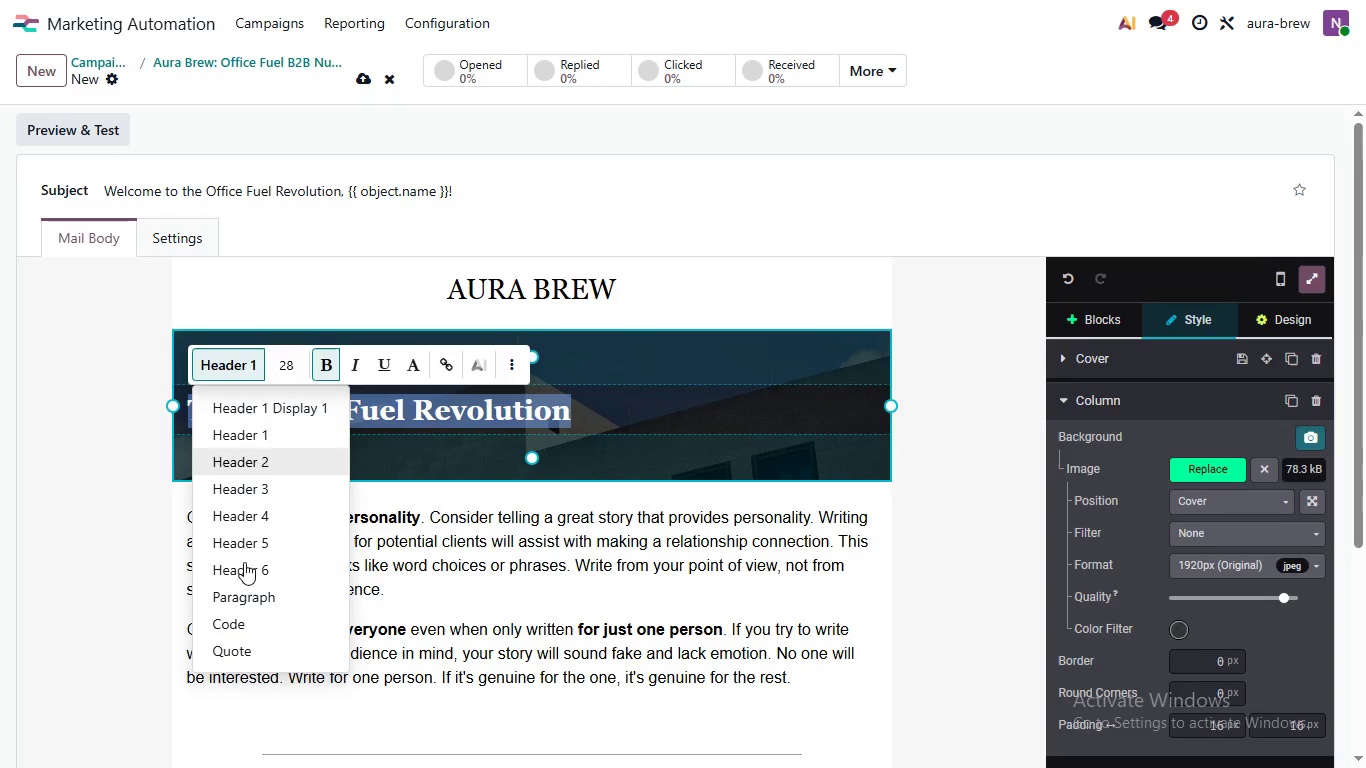 
left_click([246, 363])
 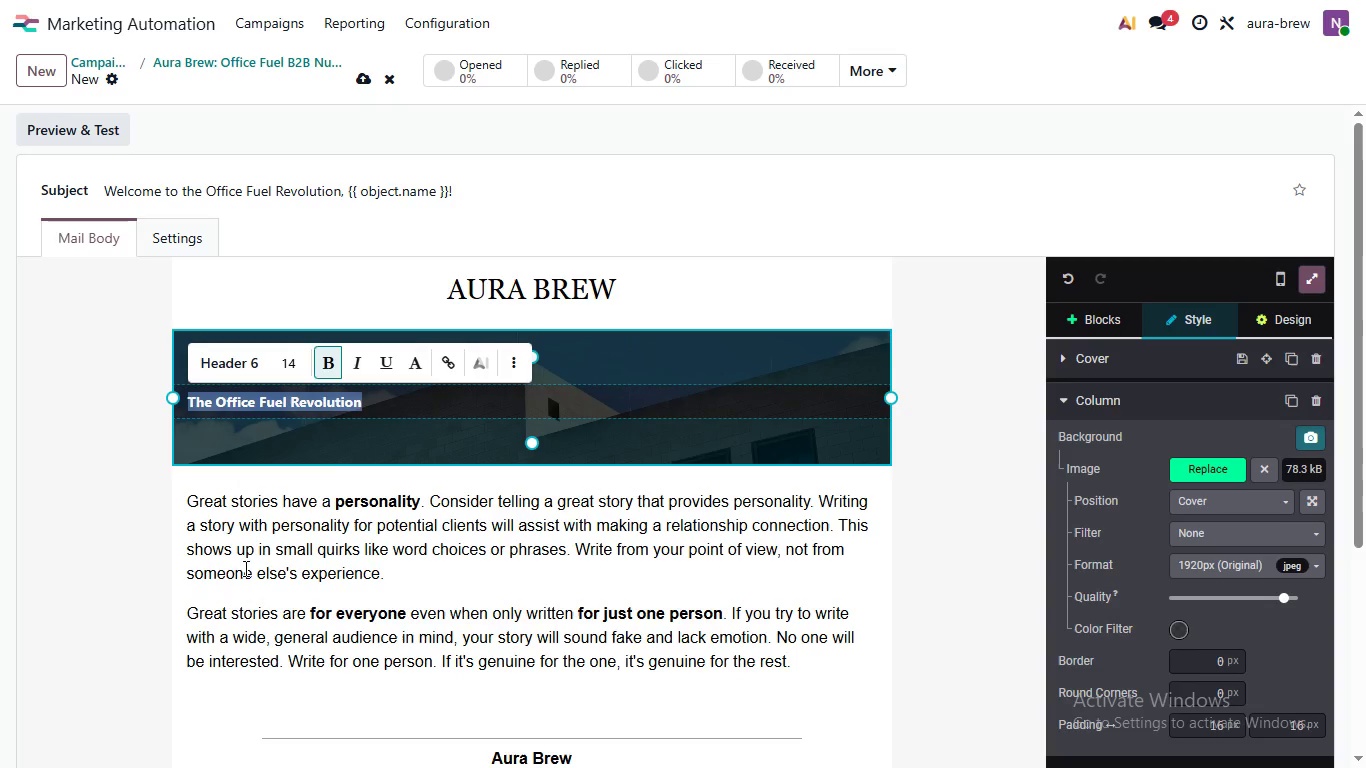 
mouse_move([245, 539])
 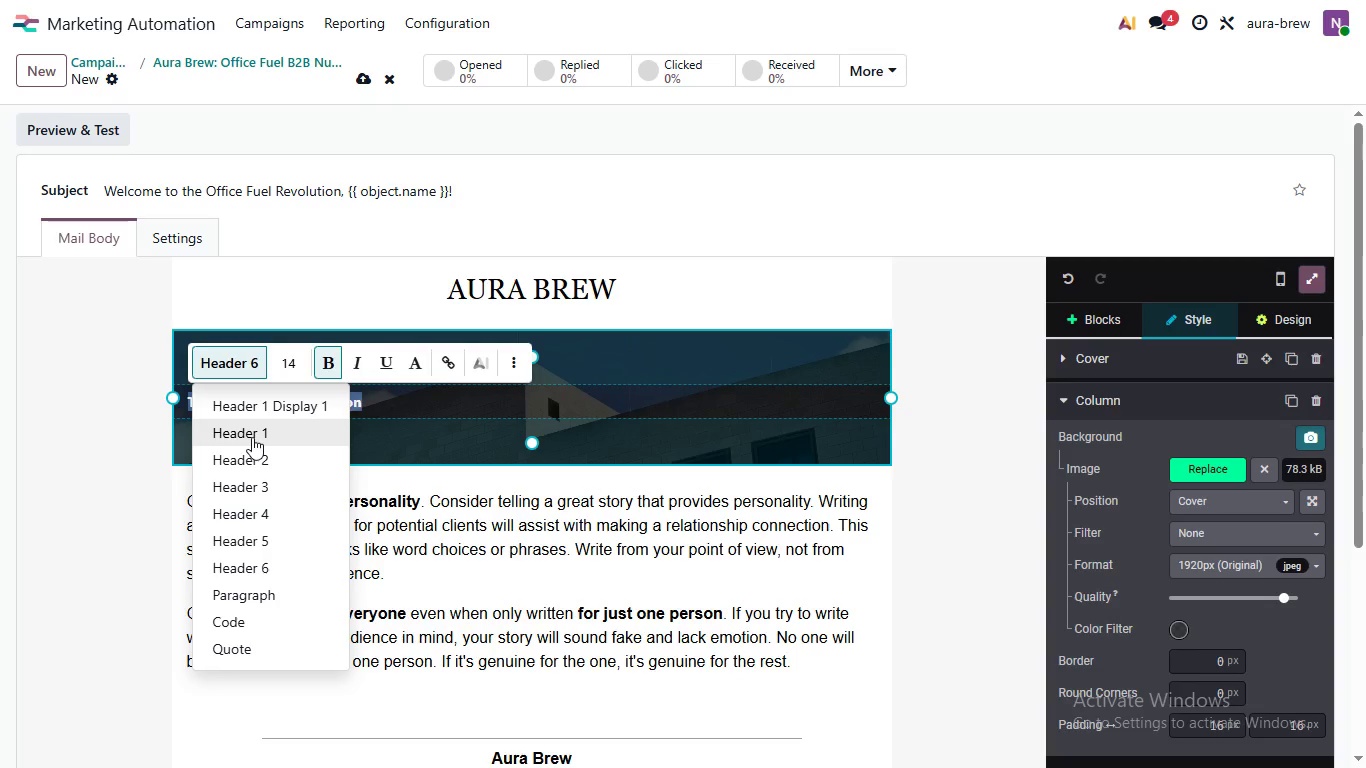 
left_click([251, 352])
 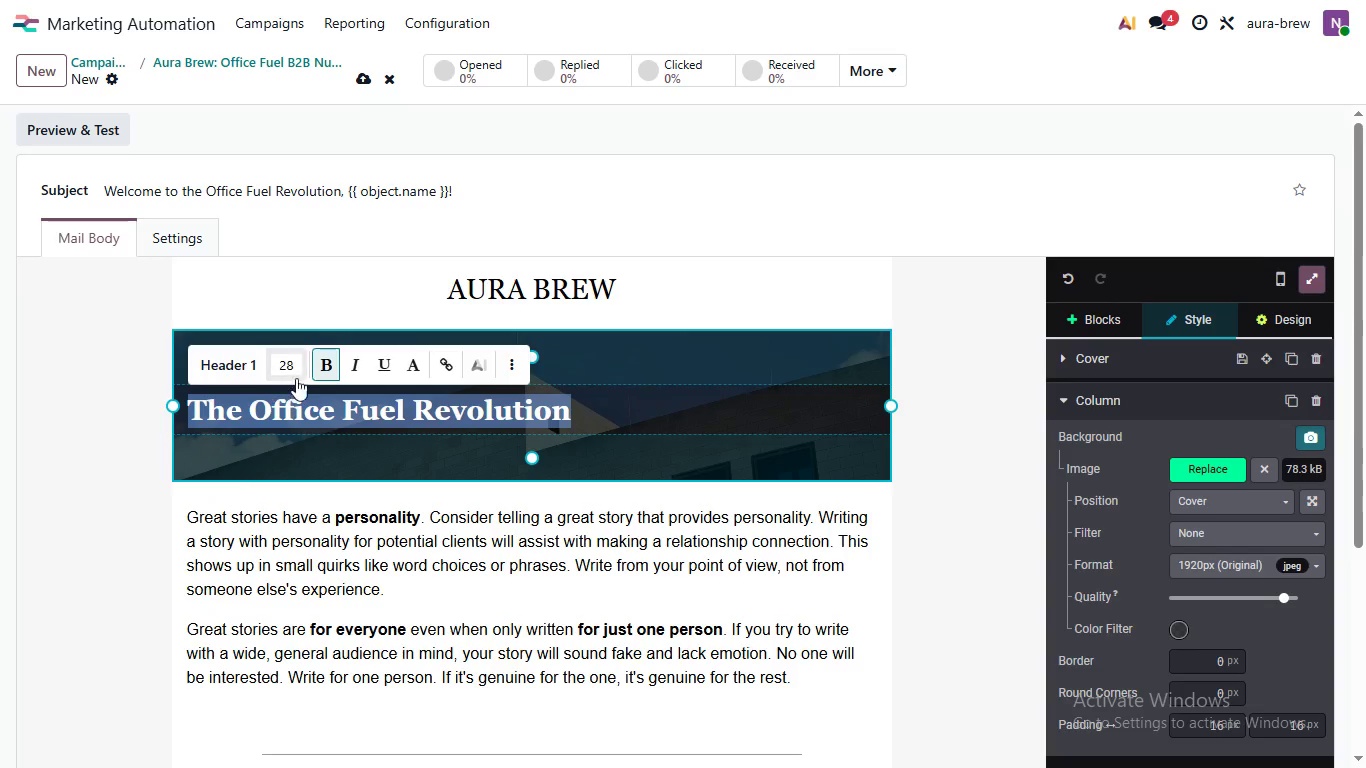 
left_click([252, 437])
 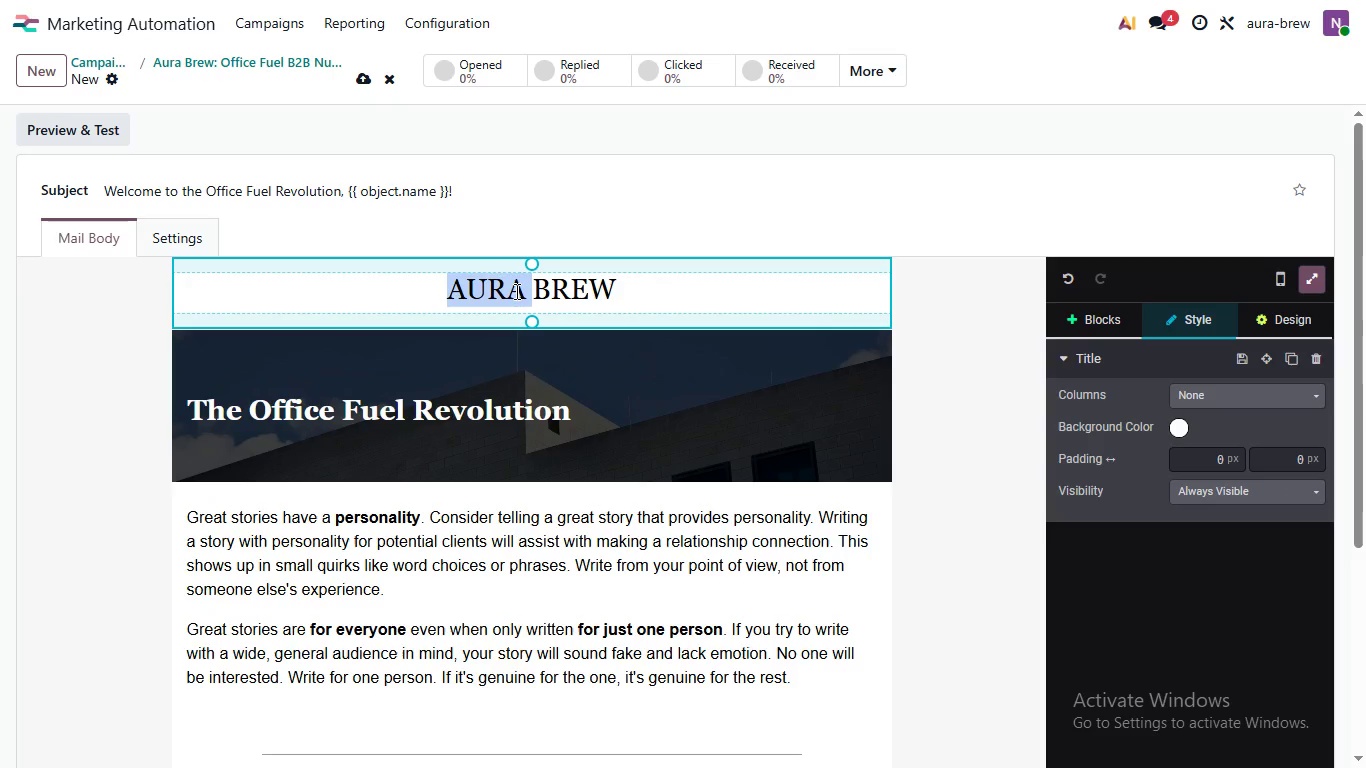 
double_click([515, 289])
 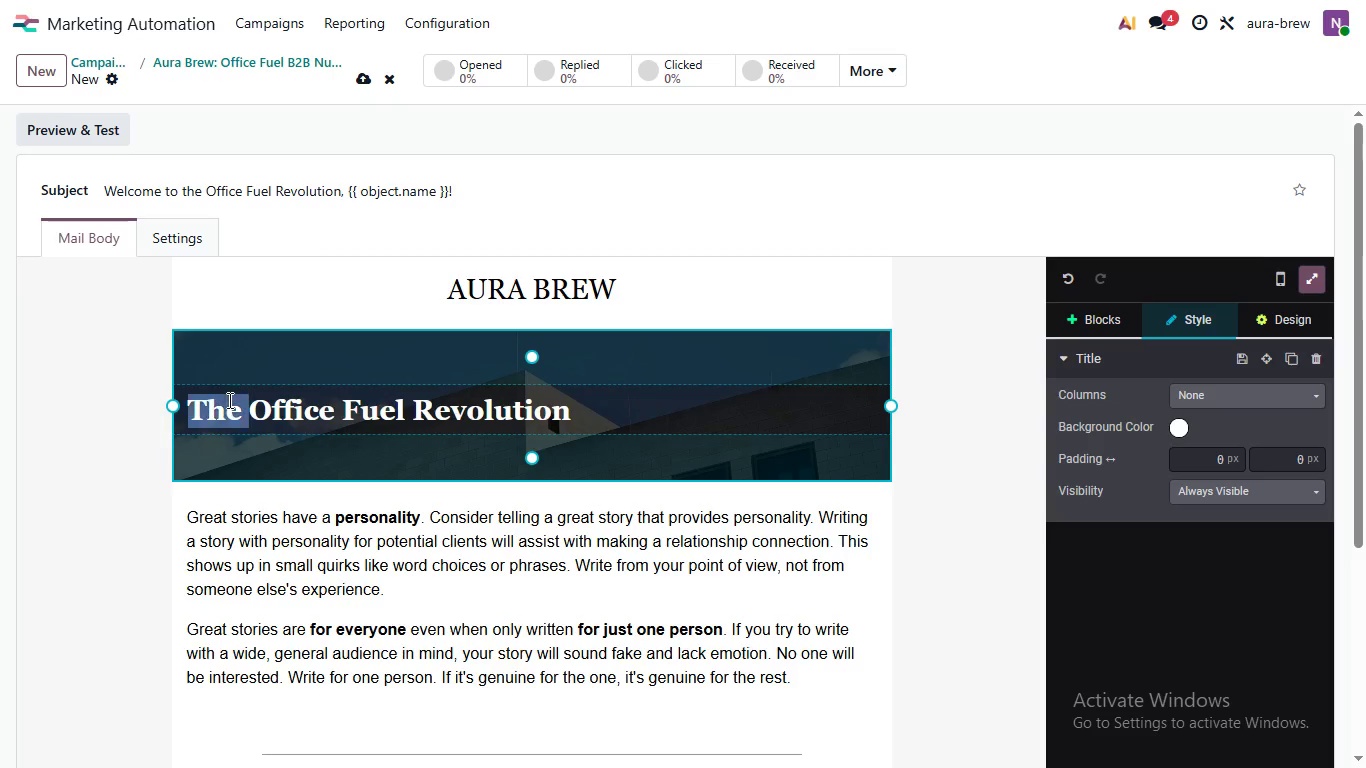 
left_click([228, 400])
 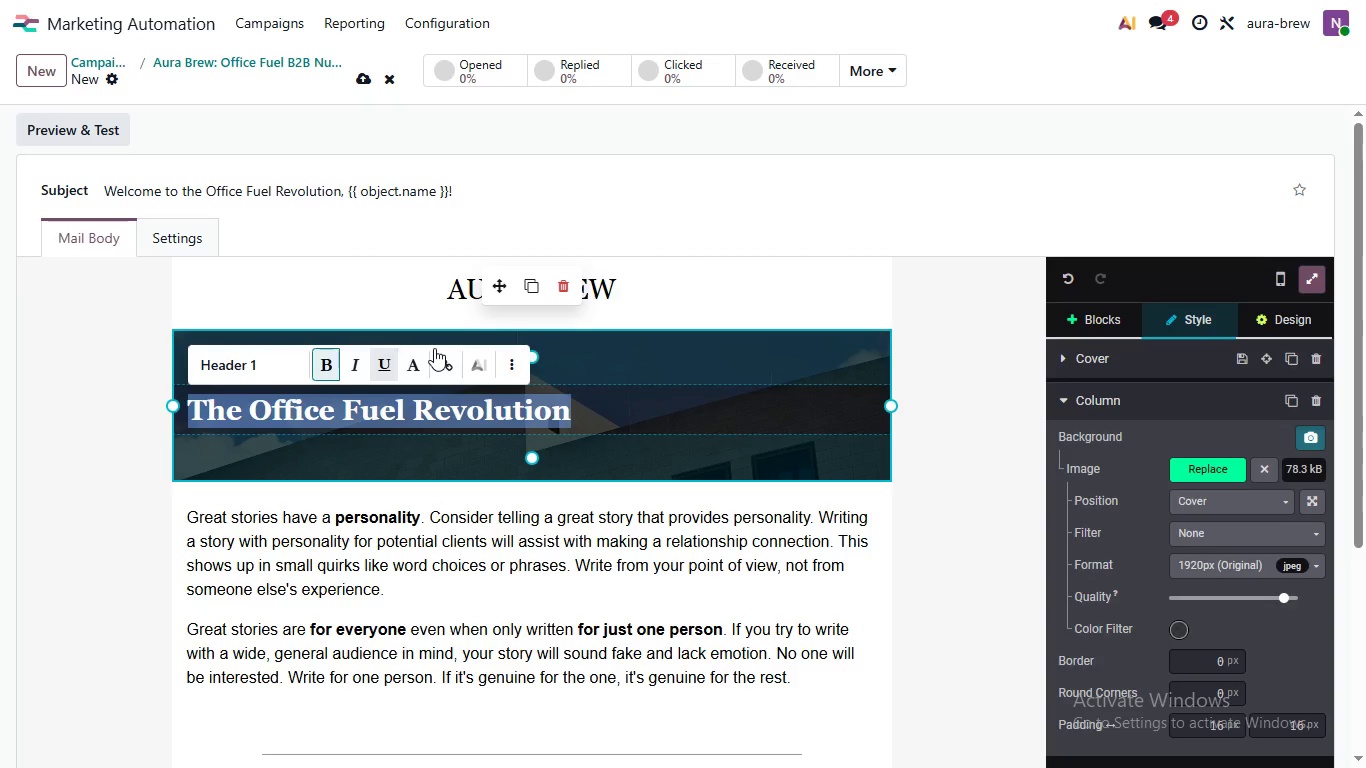 
double_click([228, 400])
 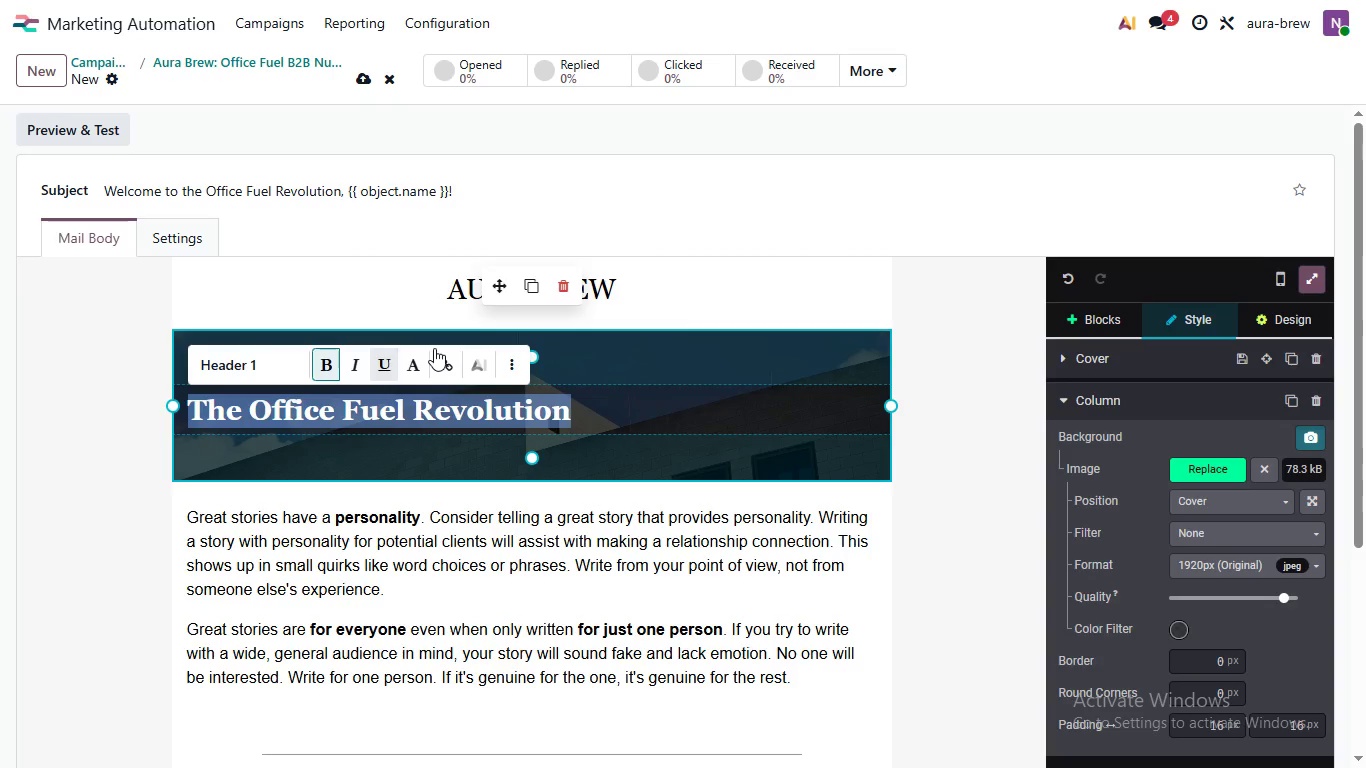 
triple_click([228, 400])
 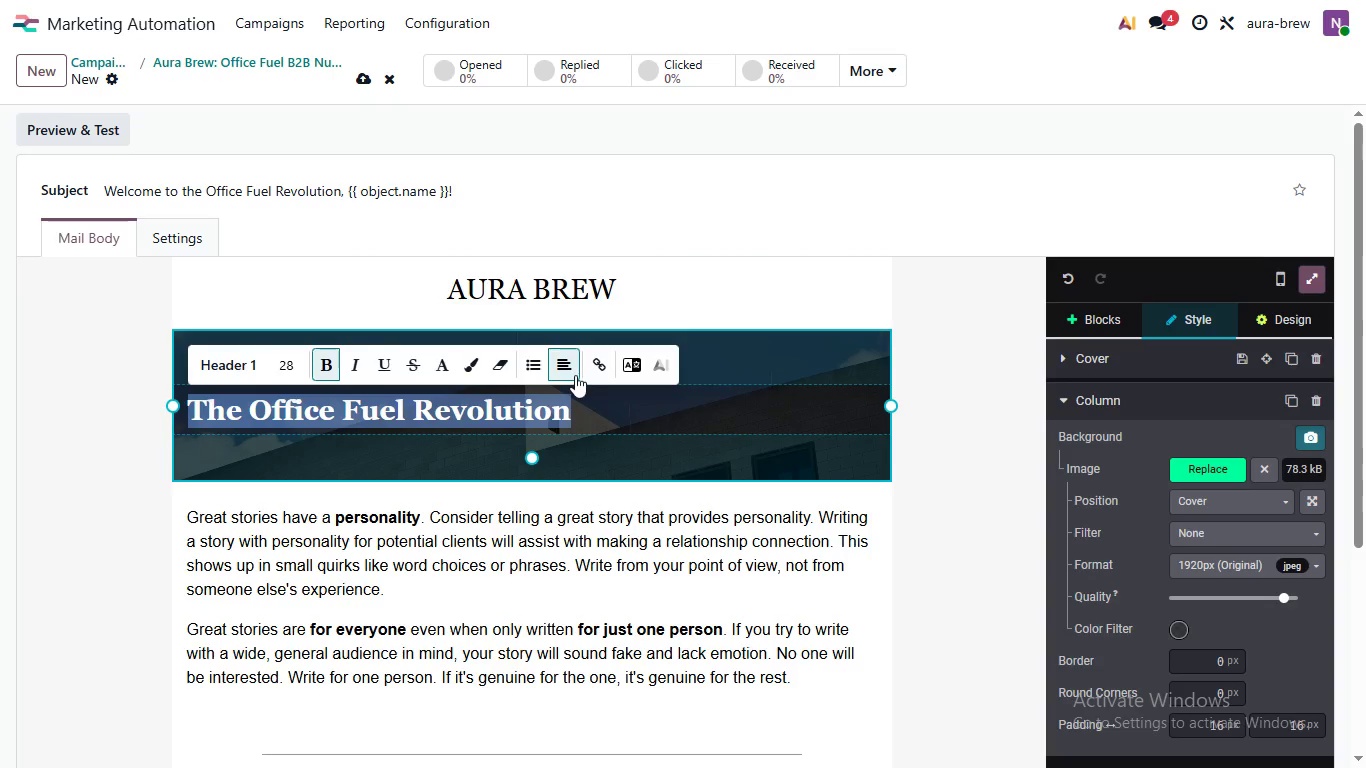 
left_click([506, 366])
 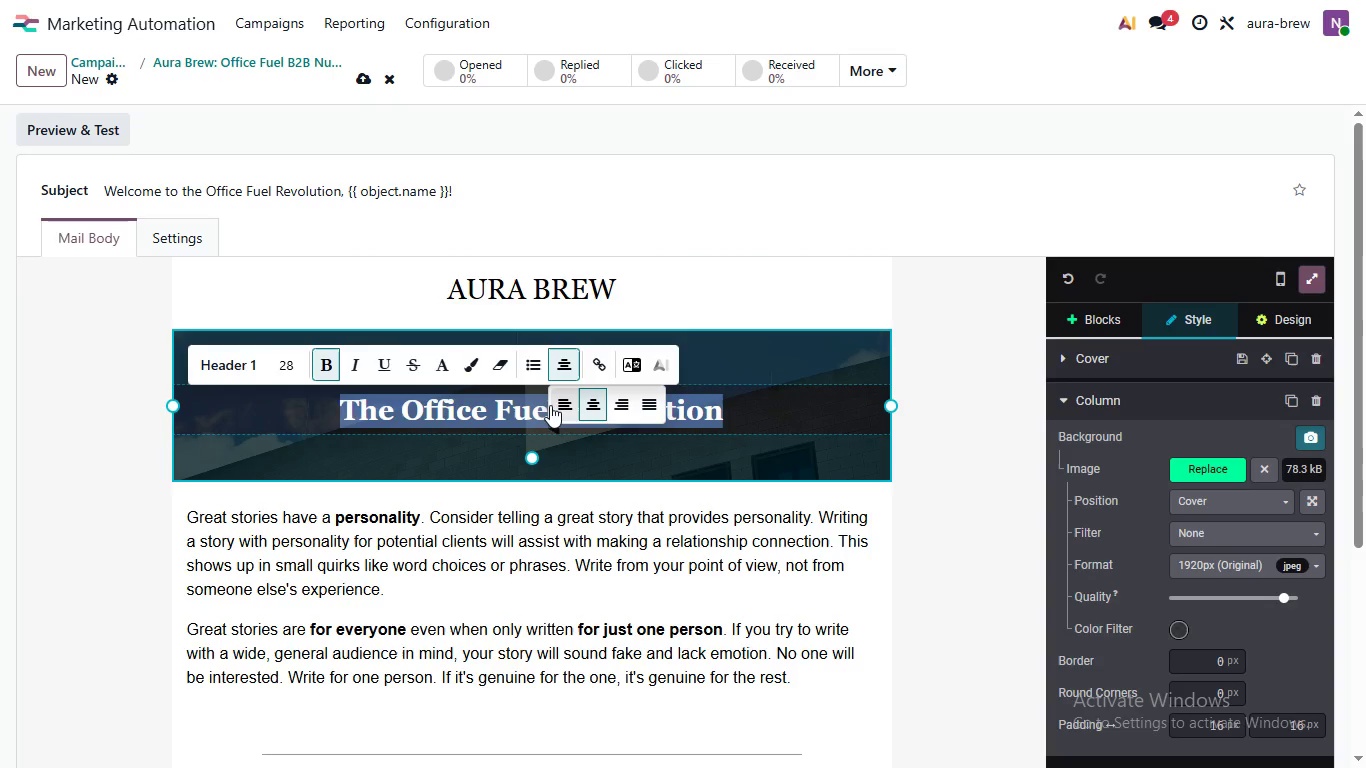 
left_click([576, 369])
 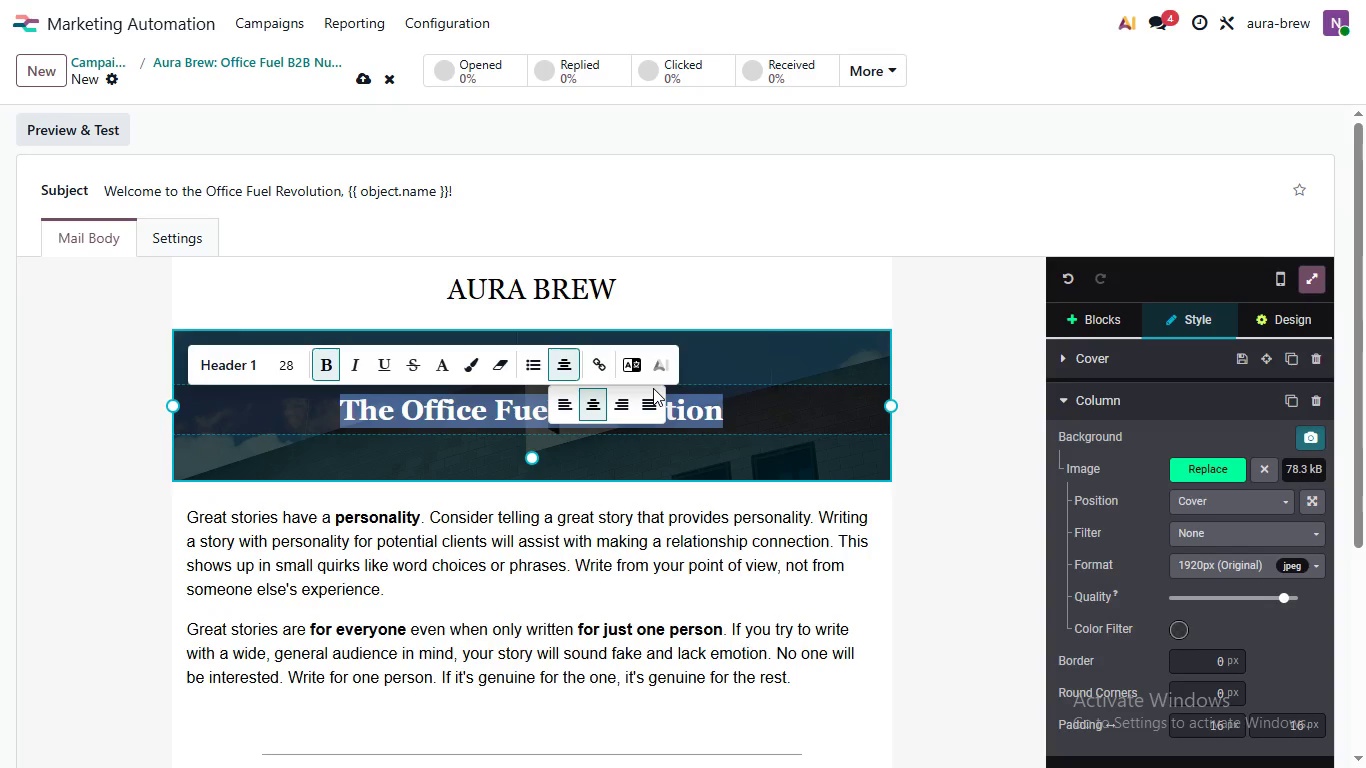 
left_click([583, 400])
 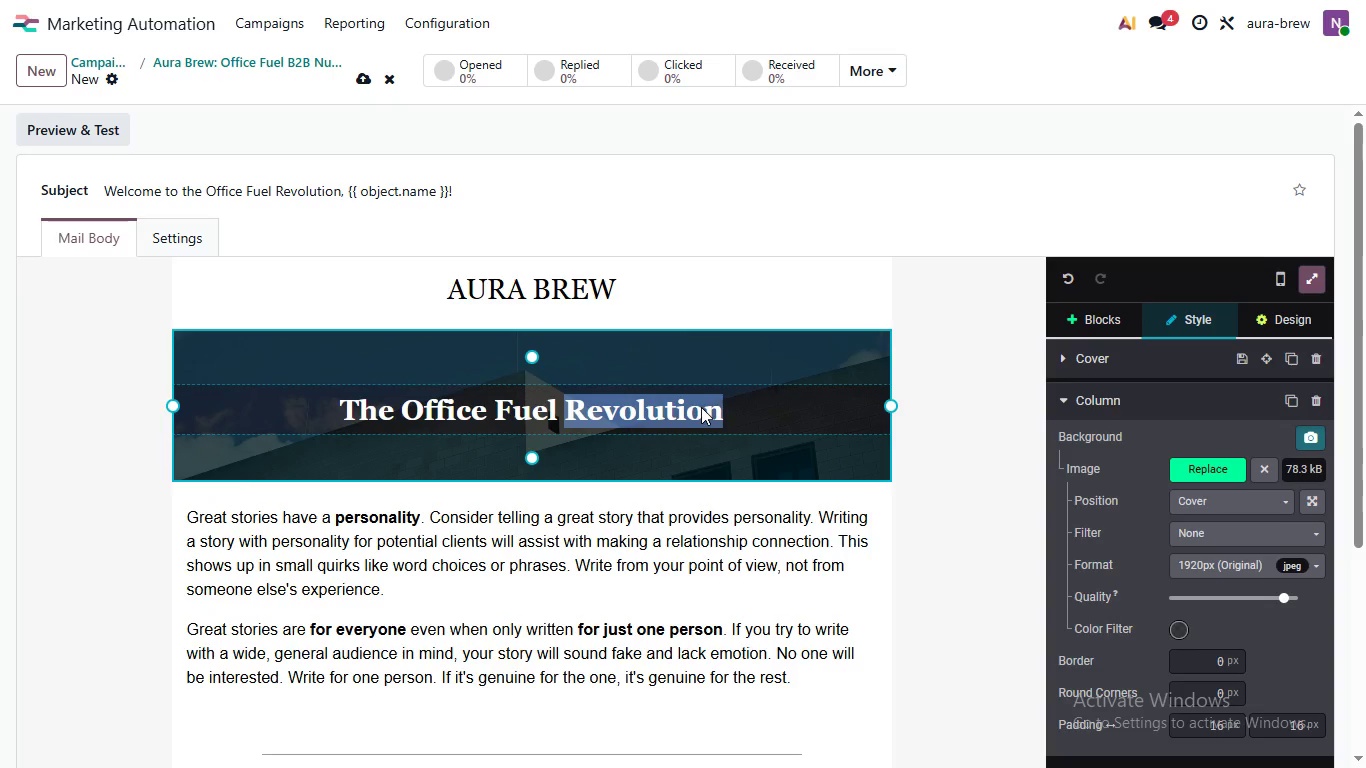 
wait(5.27)
 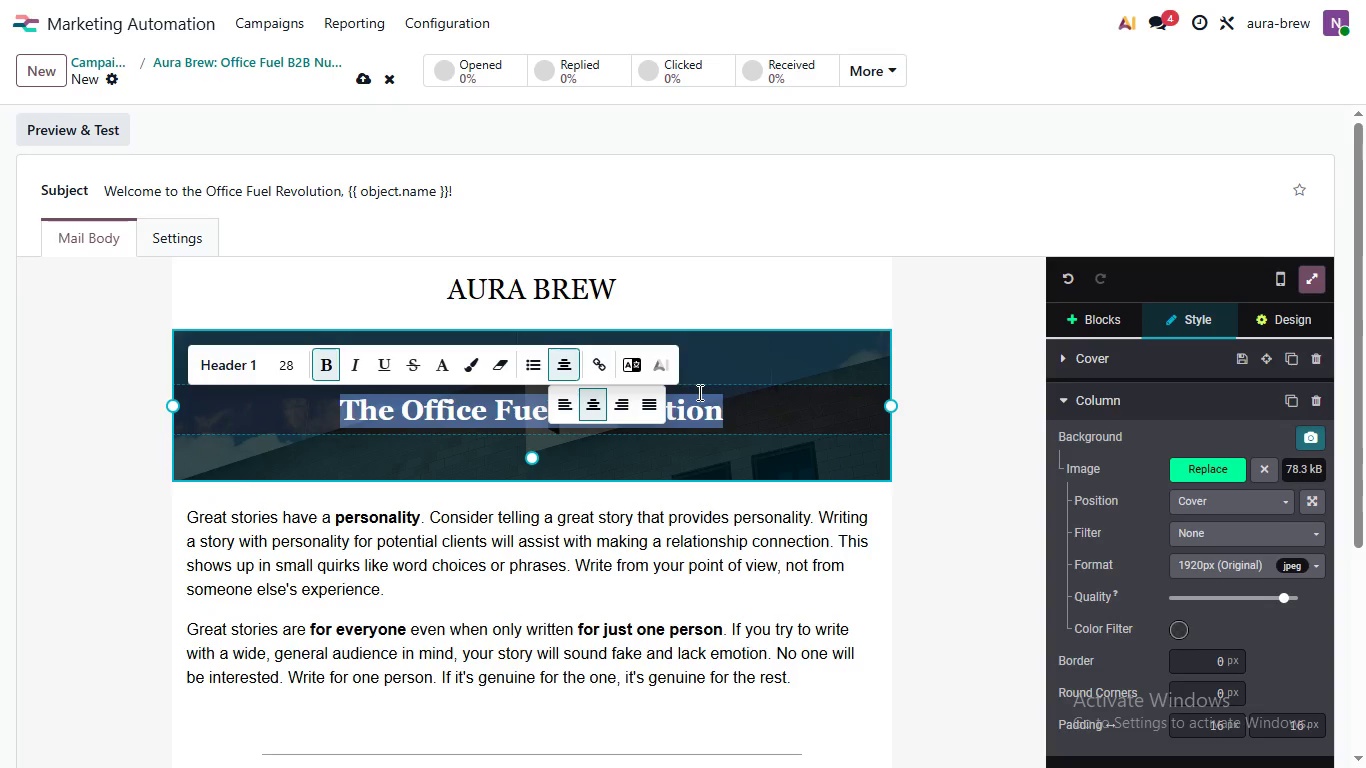 
double_click([701, 407])
 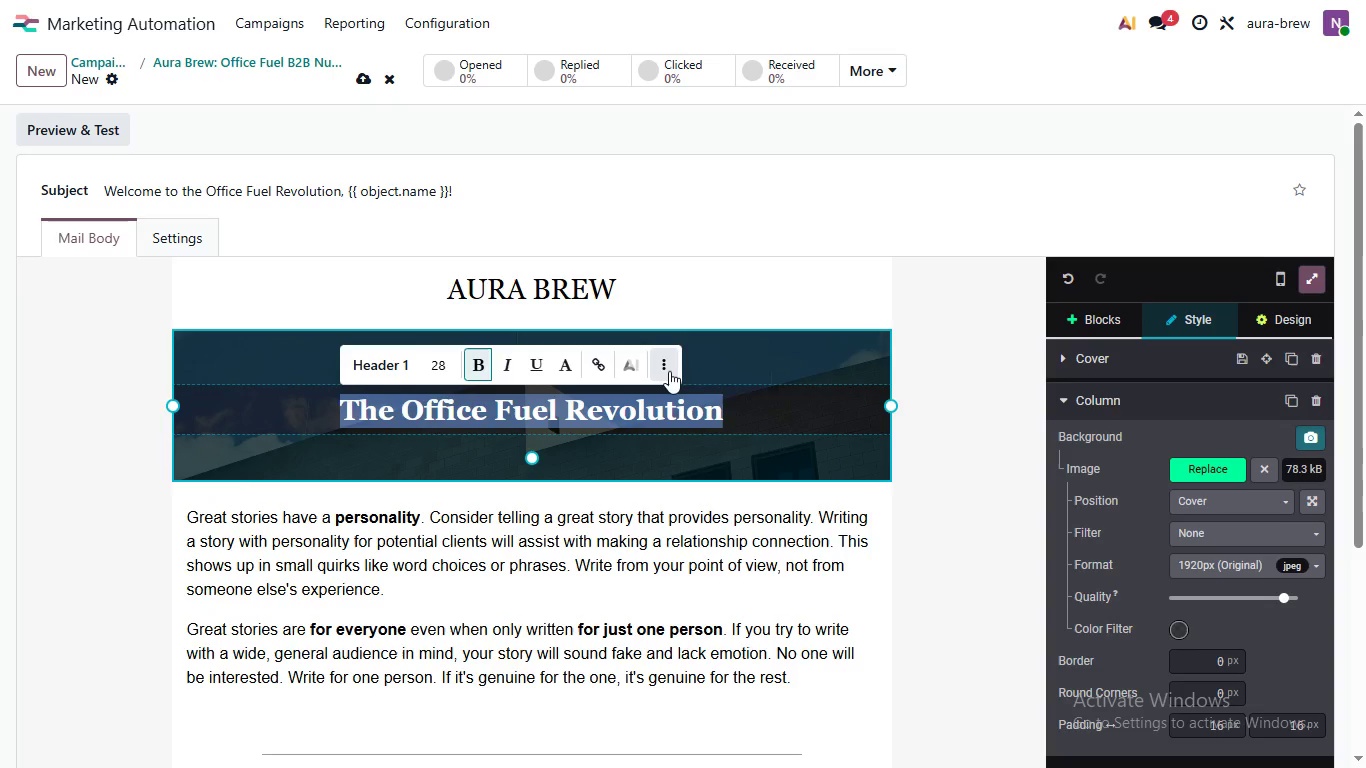 
double_click([701, 407])
 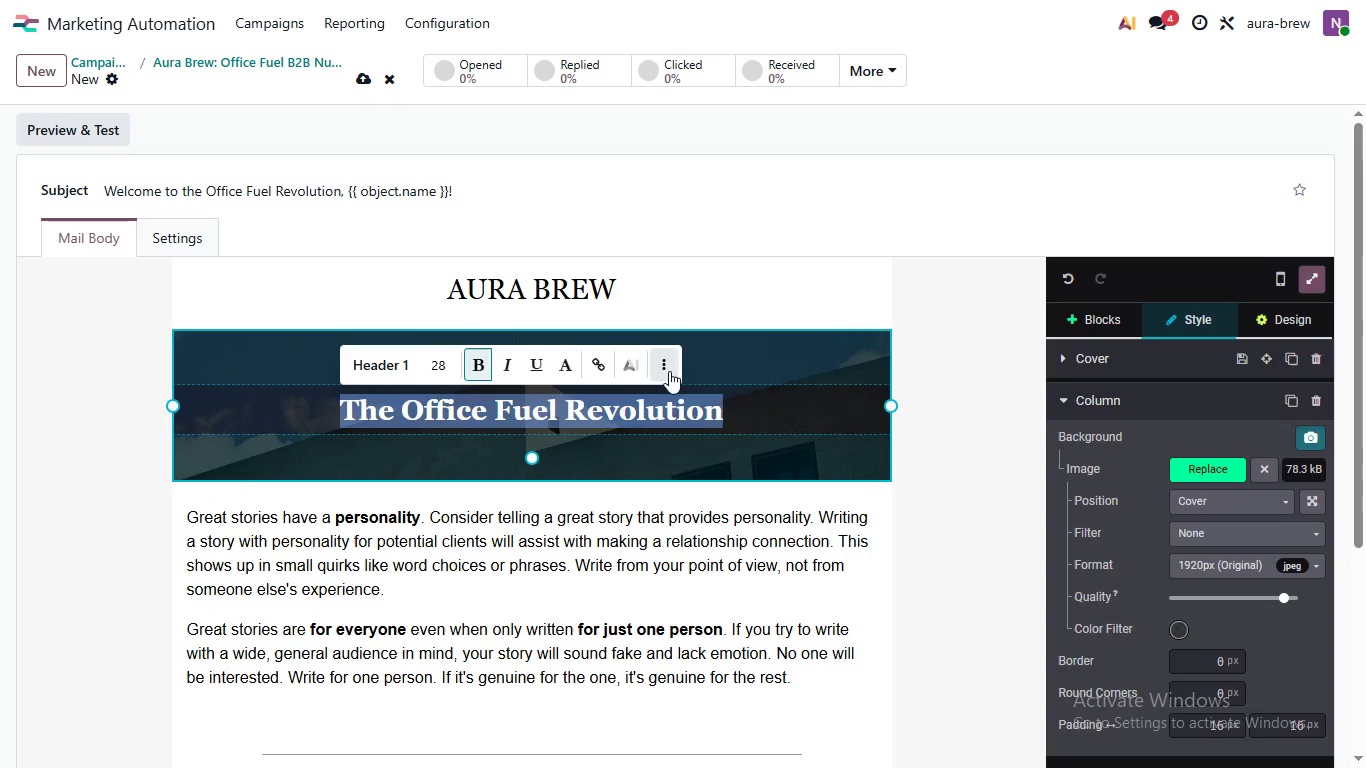 
triple_click([701, 407])
 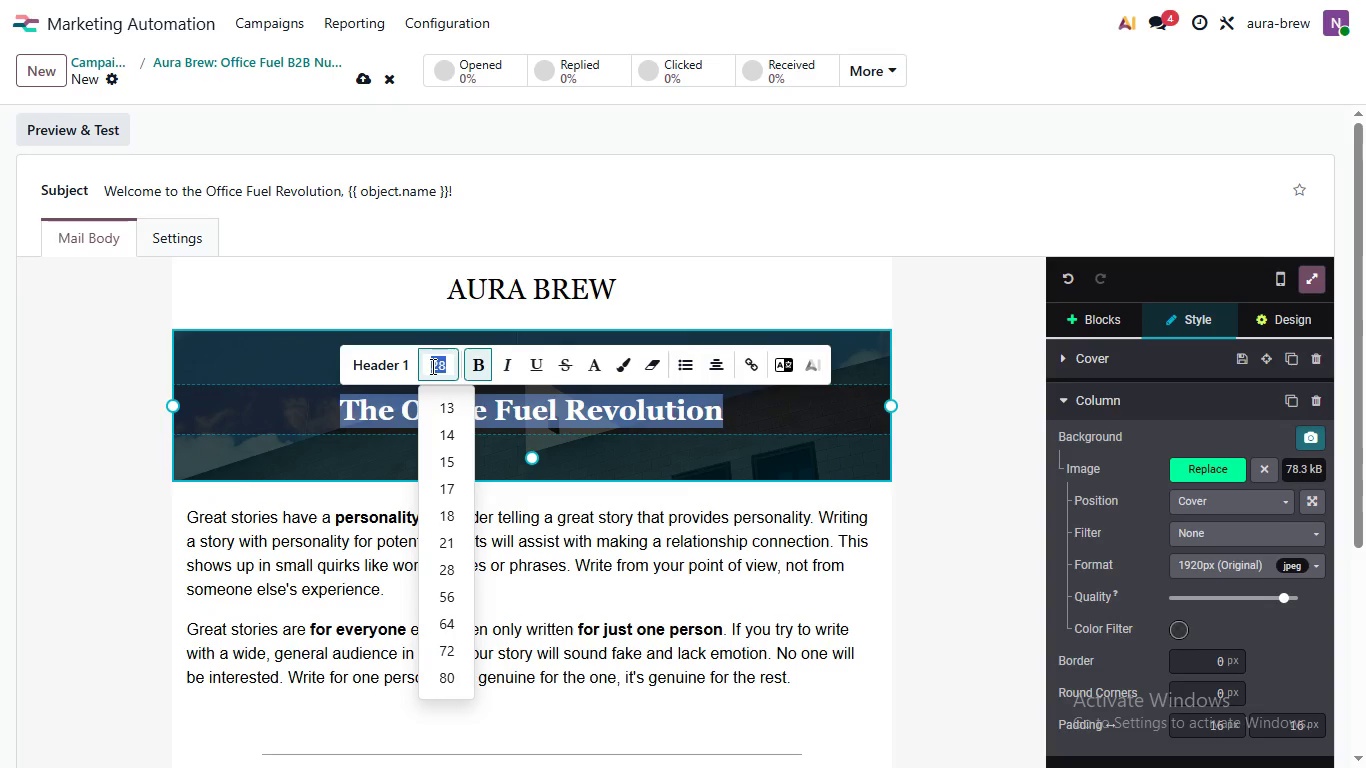 
left_click([429, 364])
 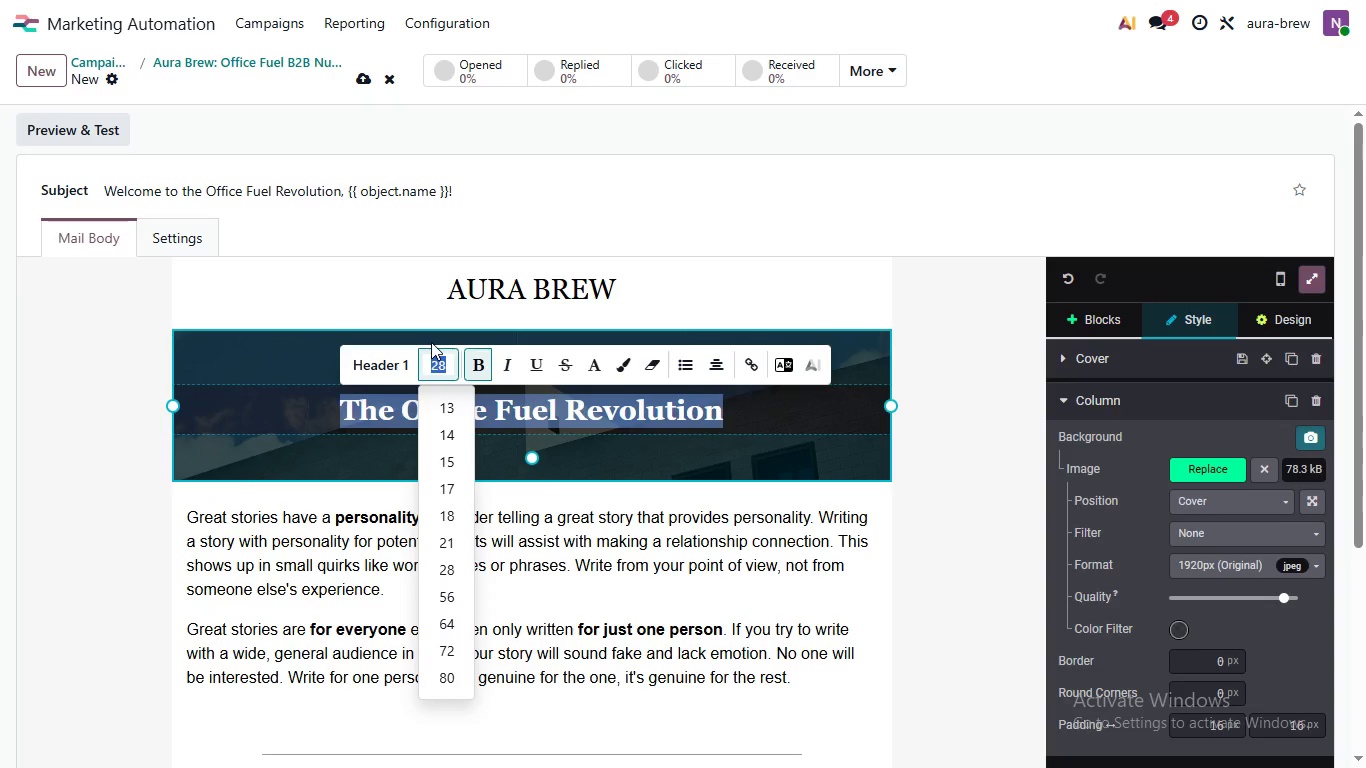 
double_click([431, 366])
 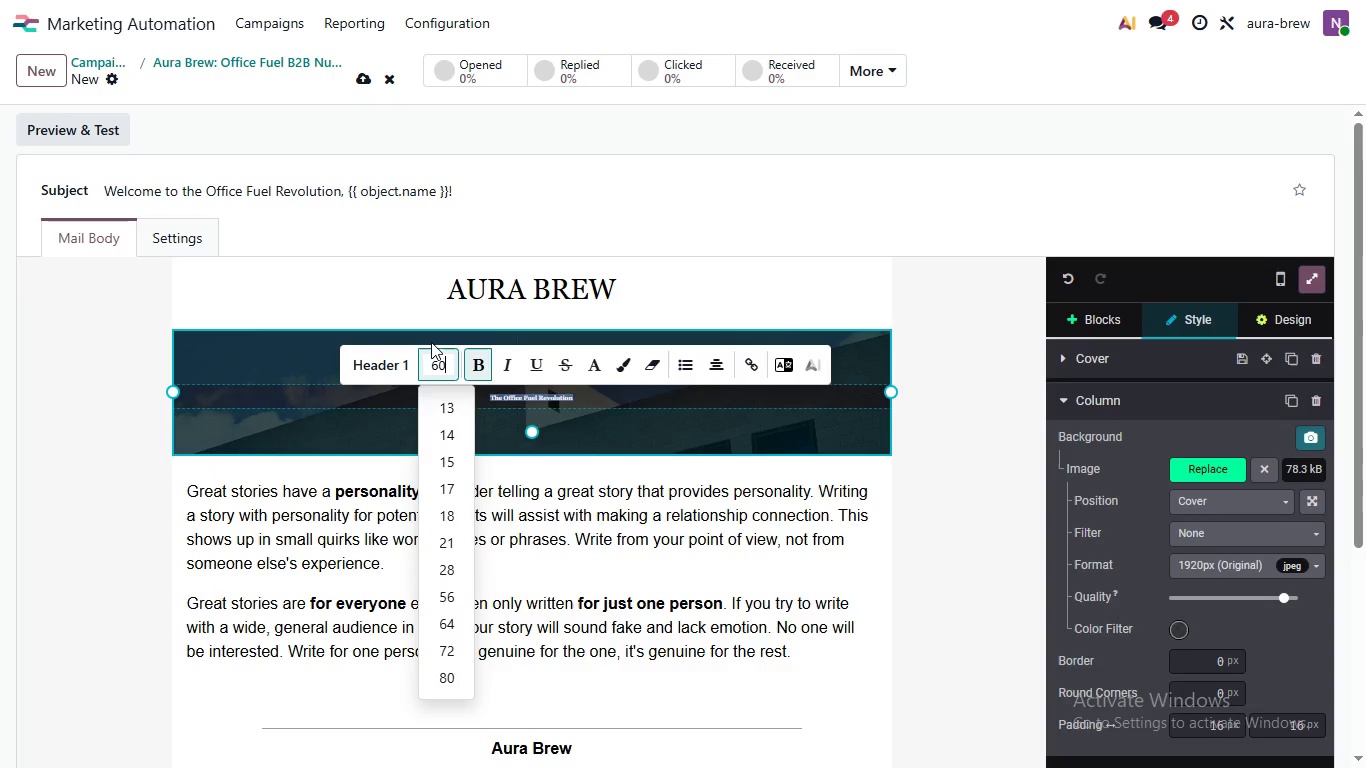 
type(60)
 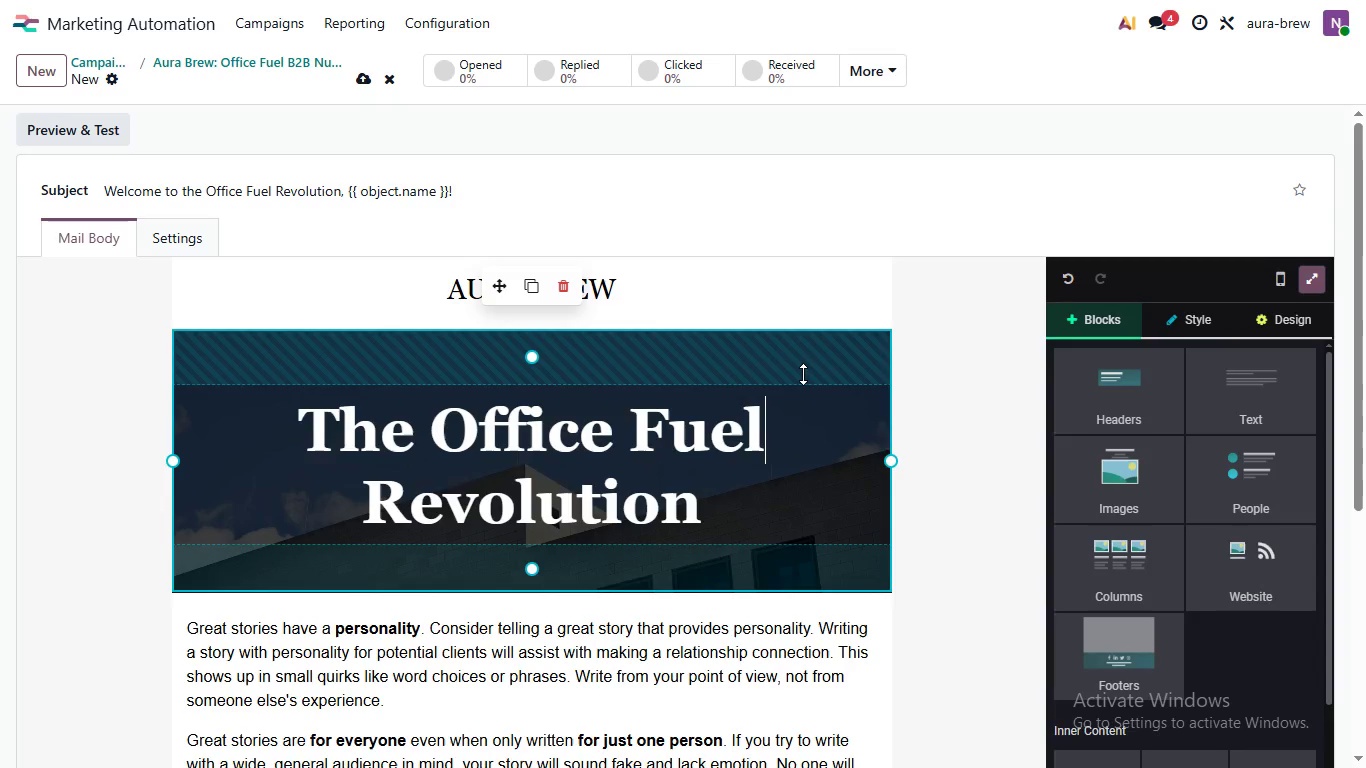 
wait(6.67)
 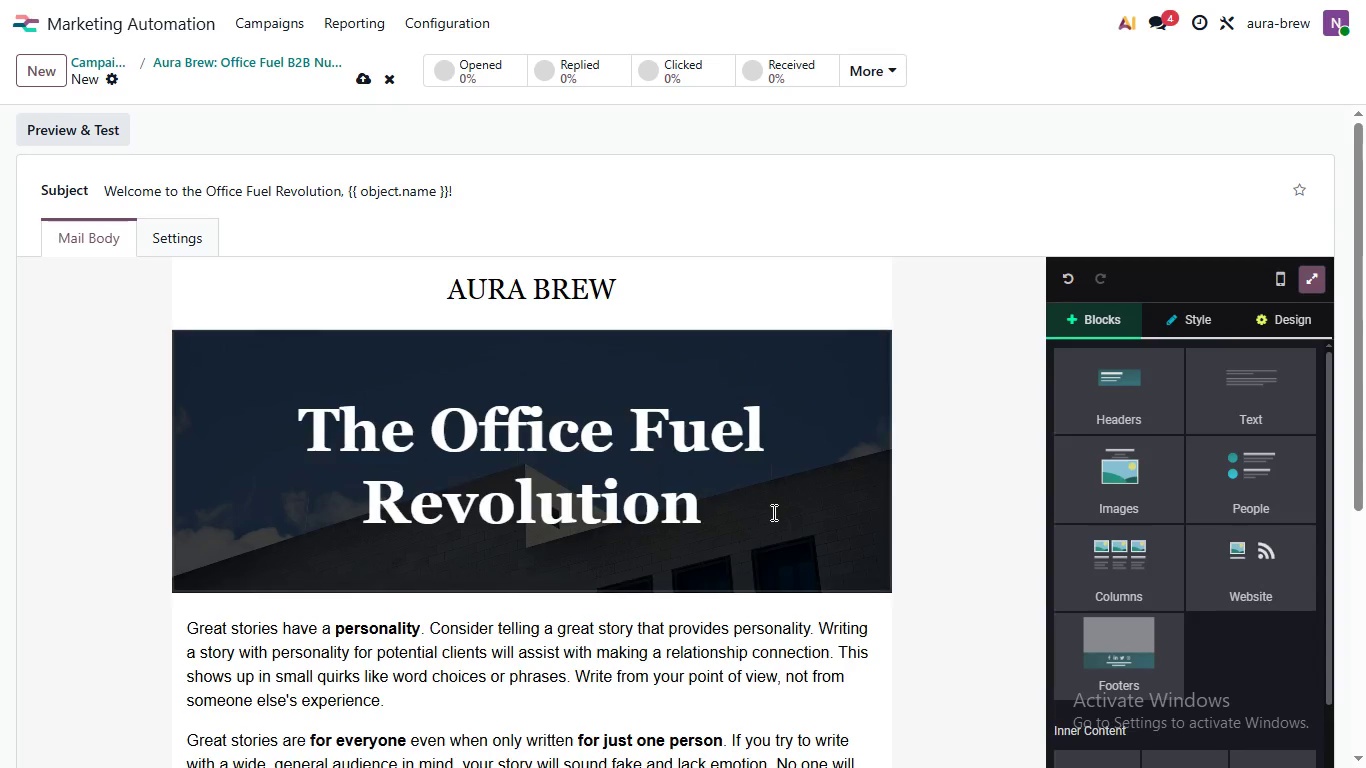 
double_click([803, 374])
 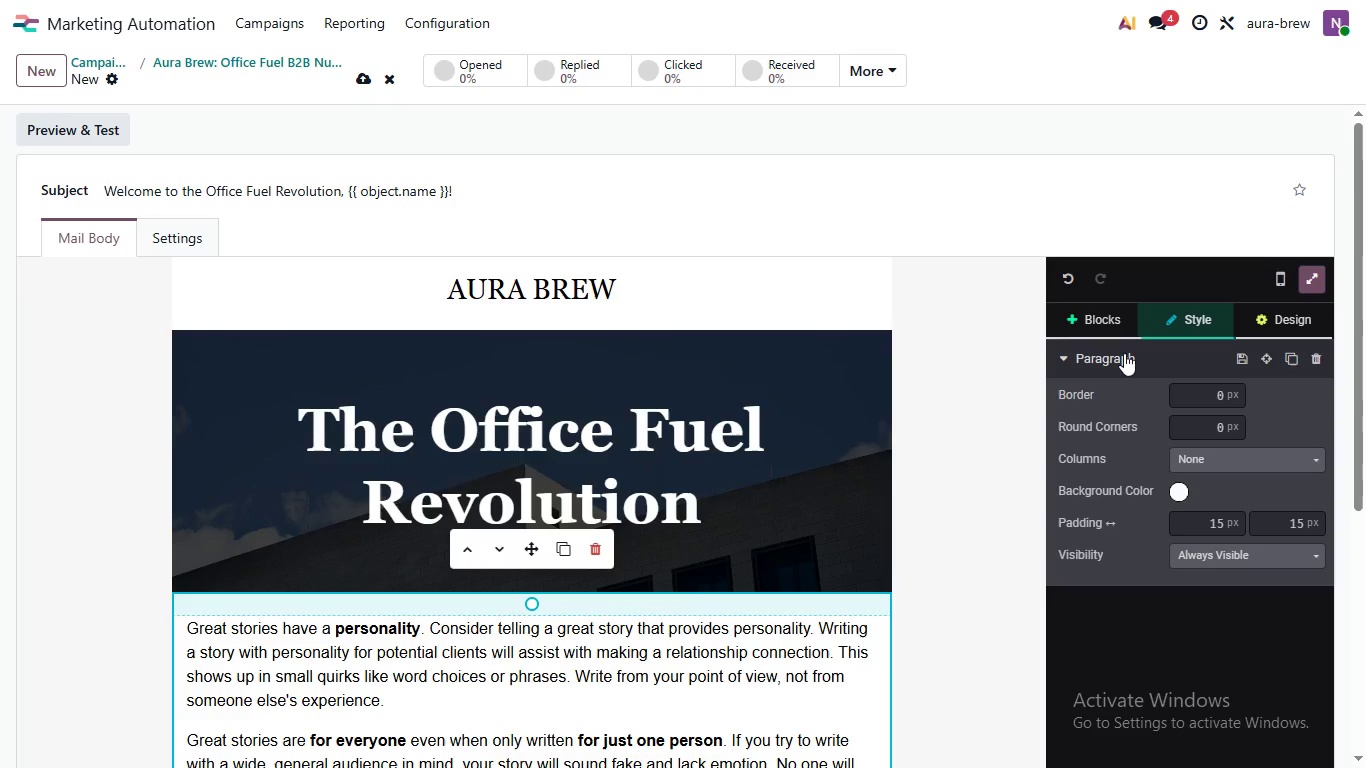 
triple_click([803, 374])
 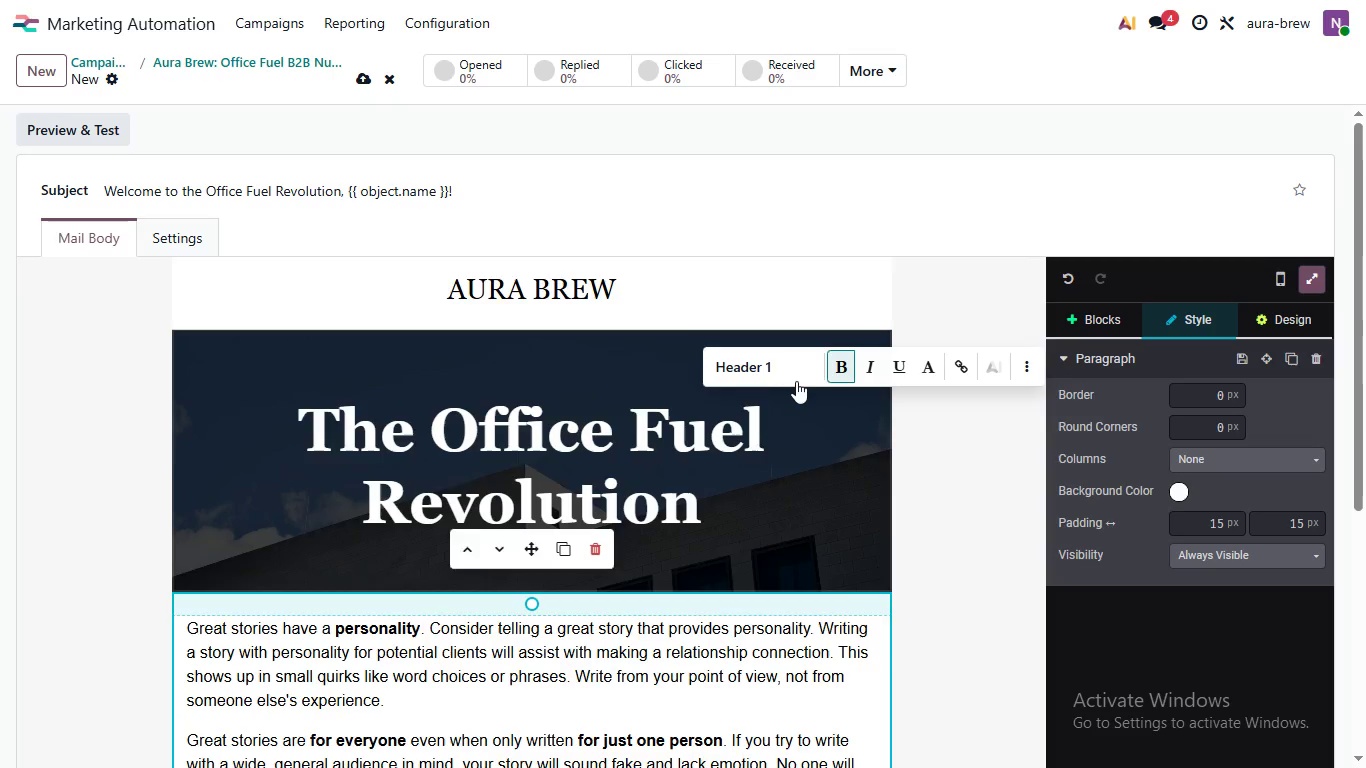 
left_click([819, 429])
 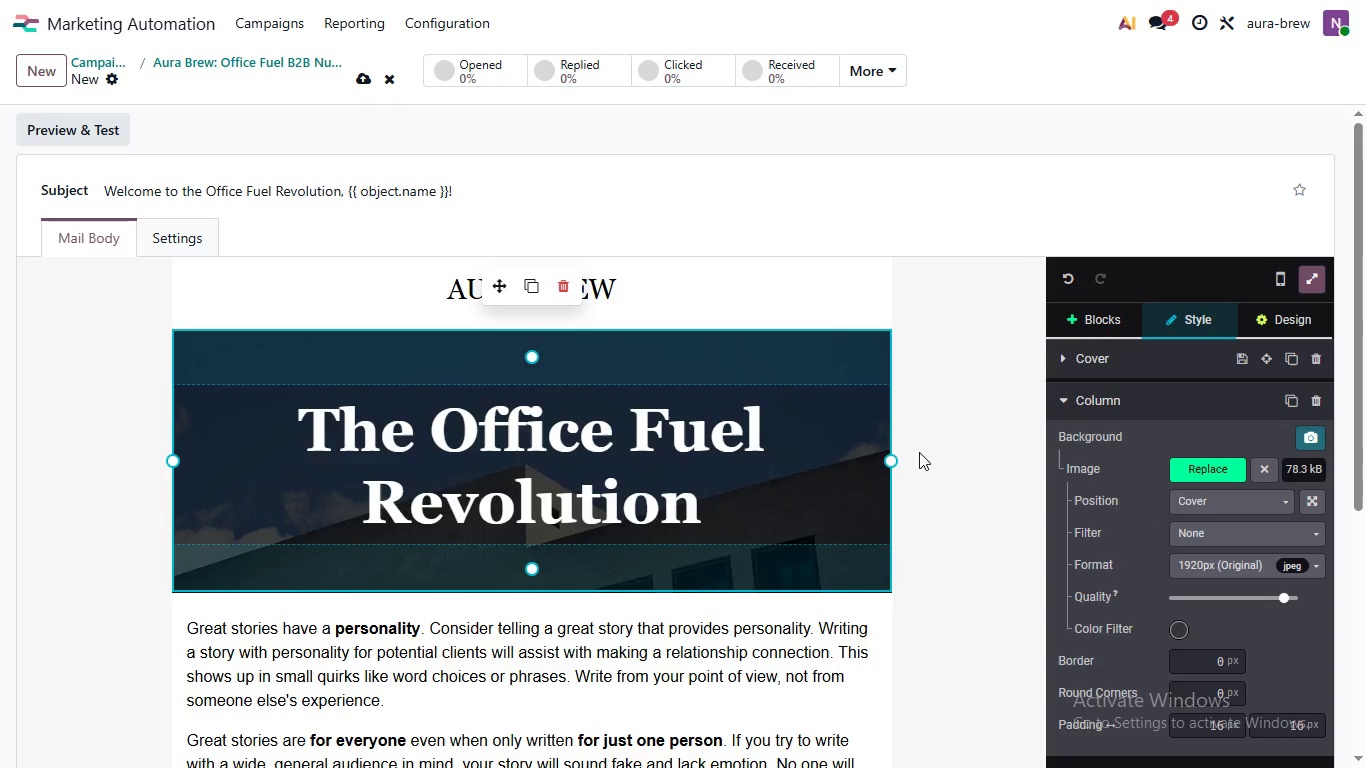 
left_click([796, 381])
 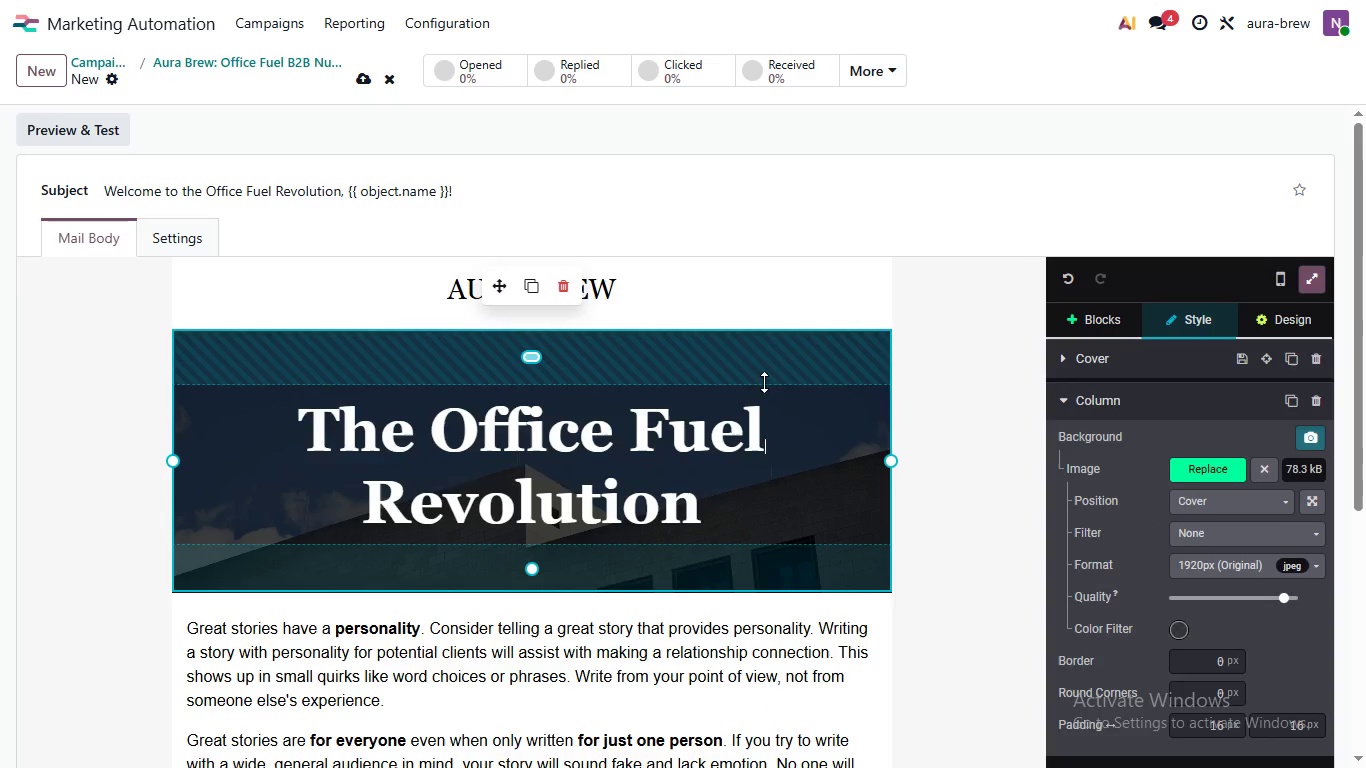 
left_click_drag(start_coordinate=[798, 405], to_coordinate=[802, 416])
 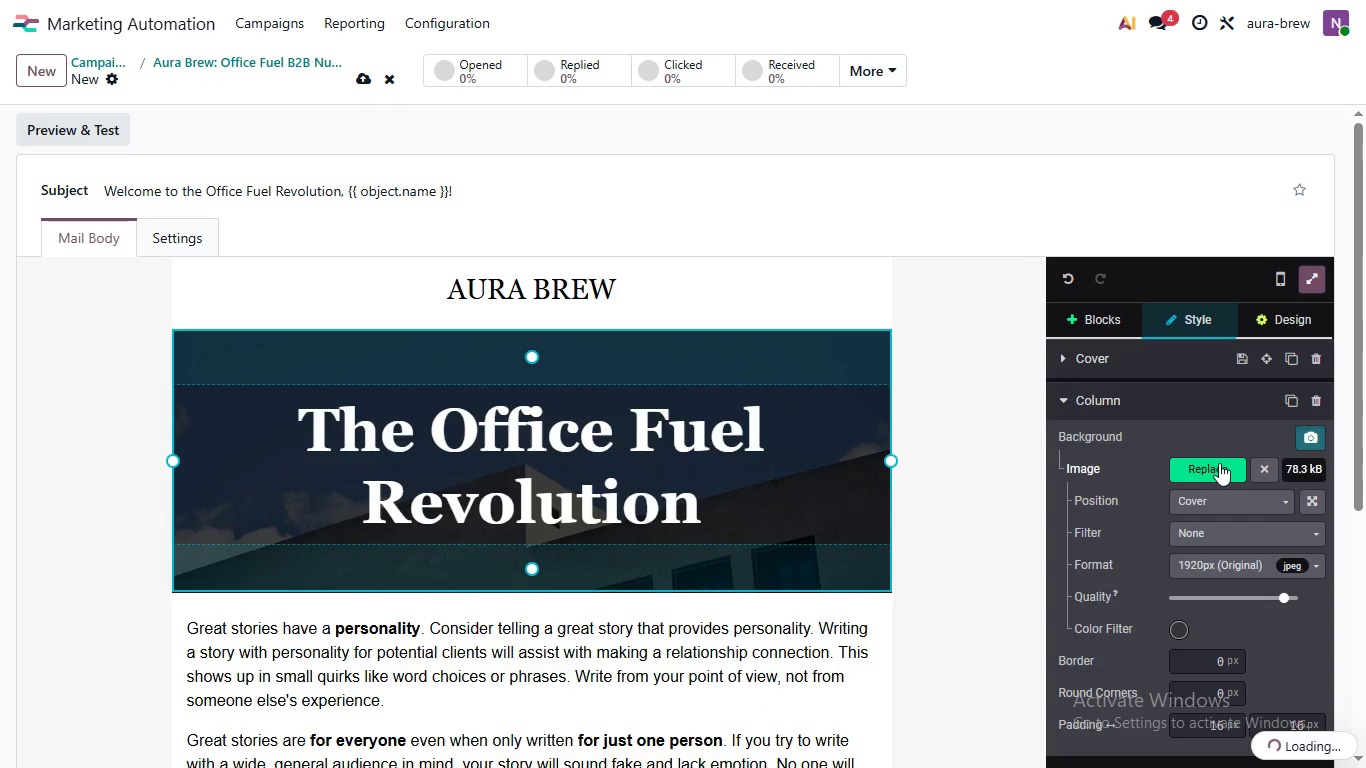 
left_click([1219, 463])
 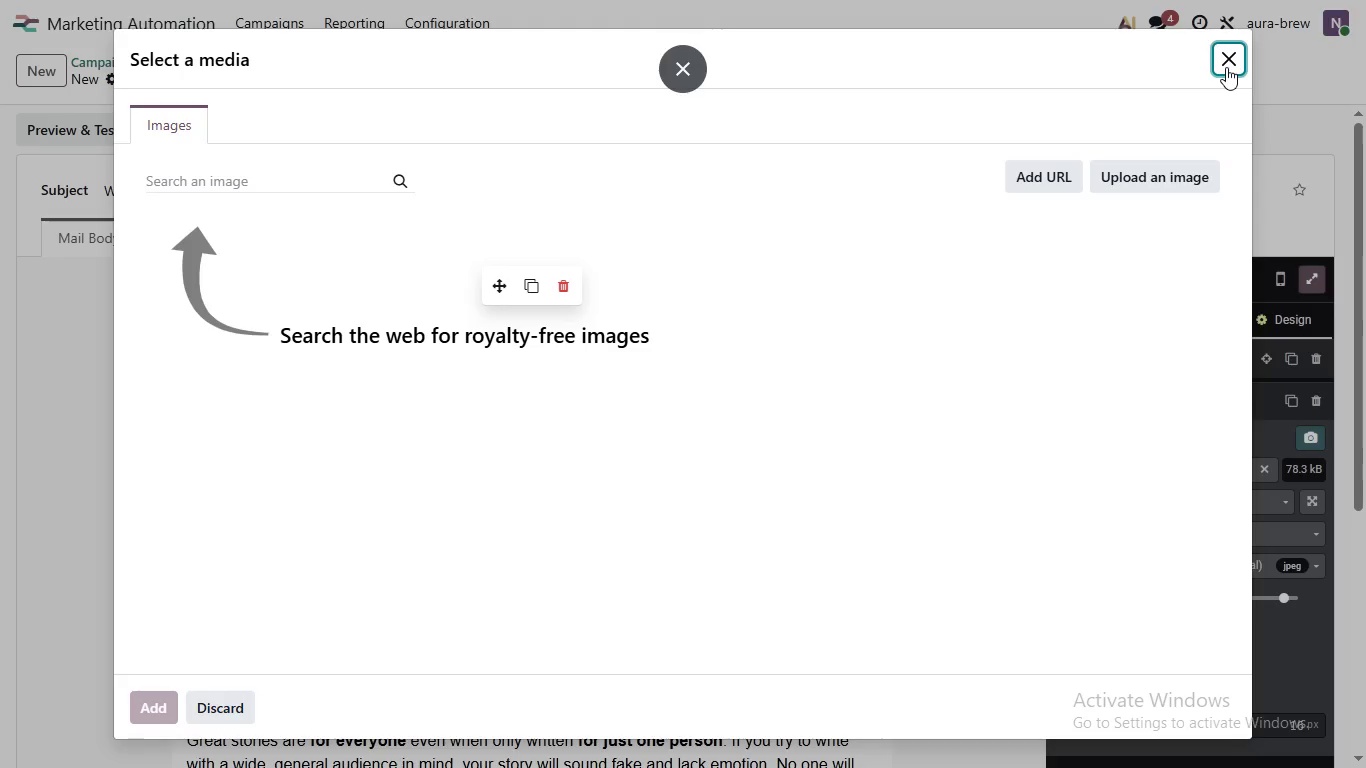 
left_click([1227, 64])
 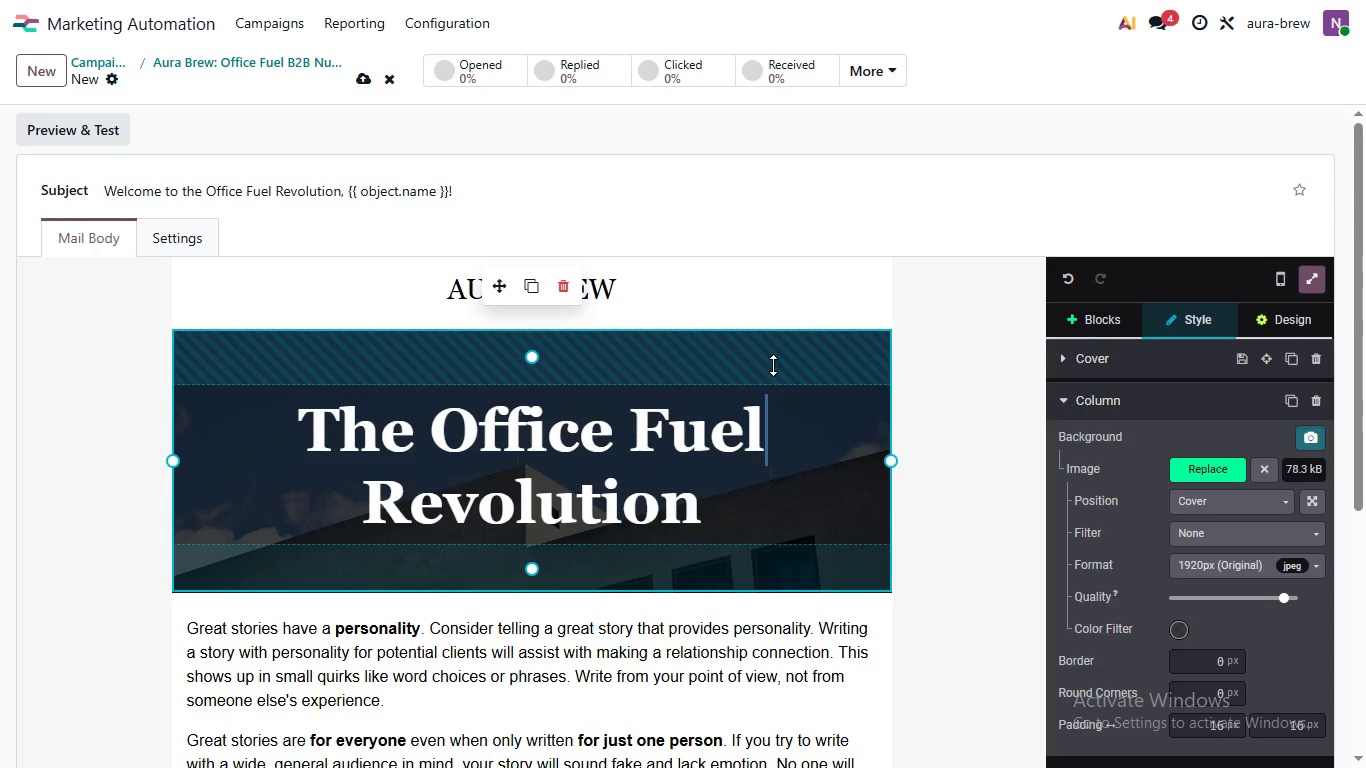 
double_click([773, 365])
 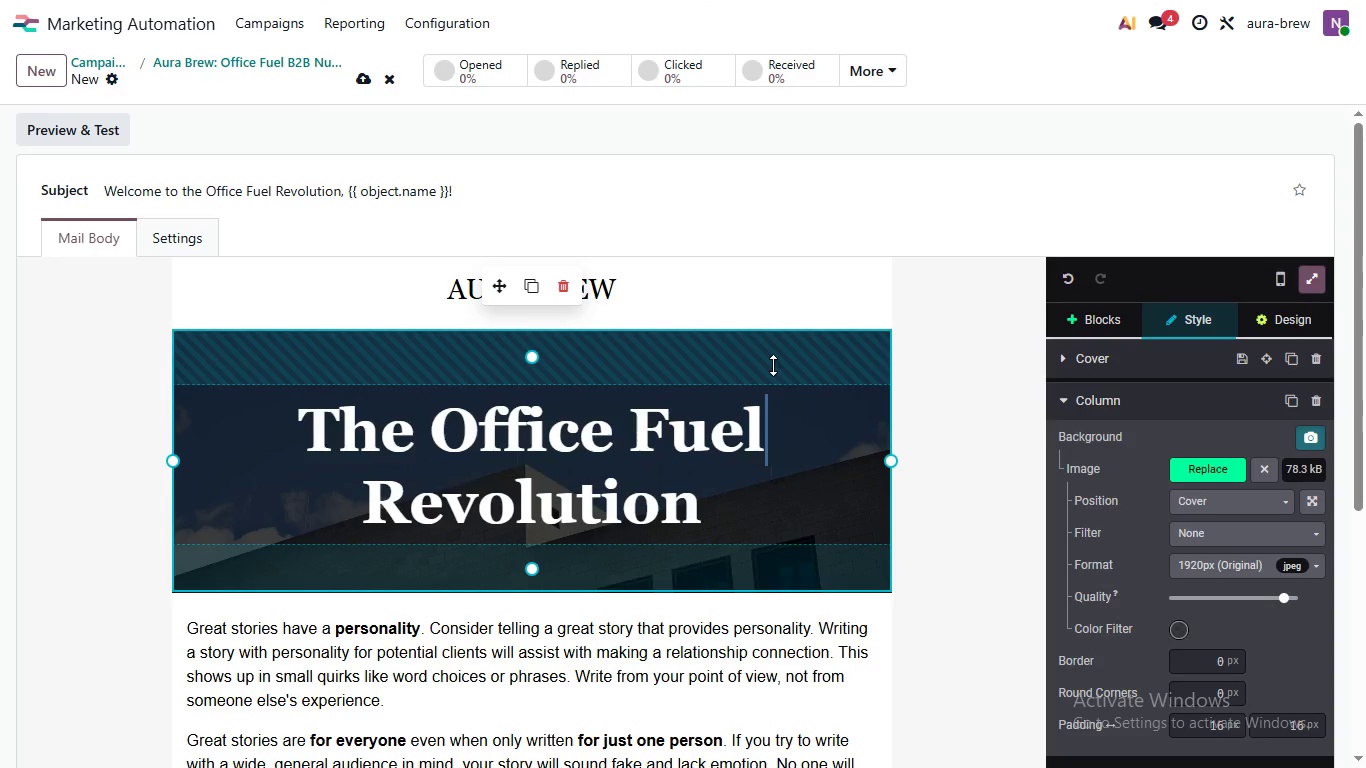 
triple_click([773, 365])
 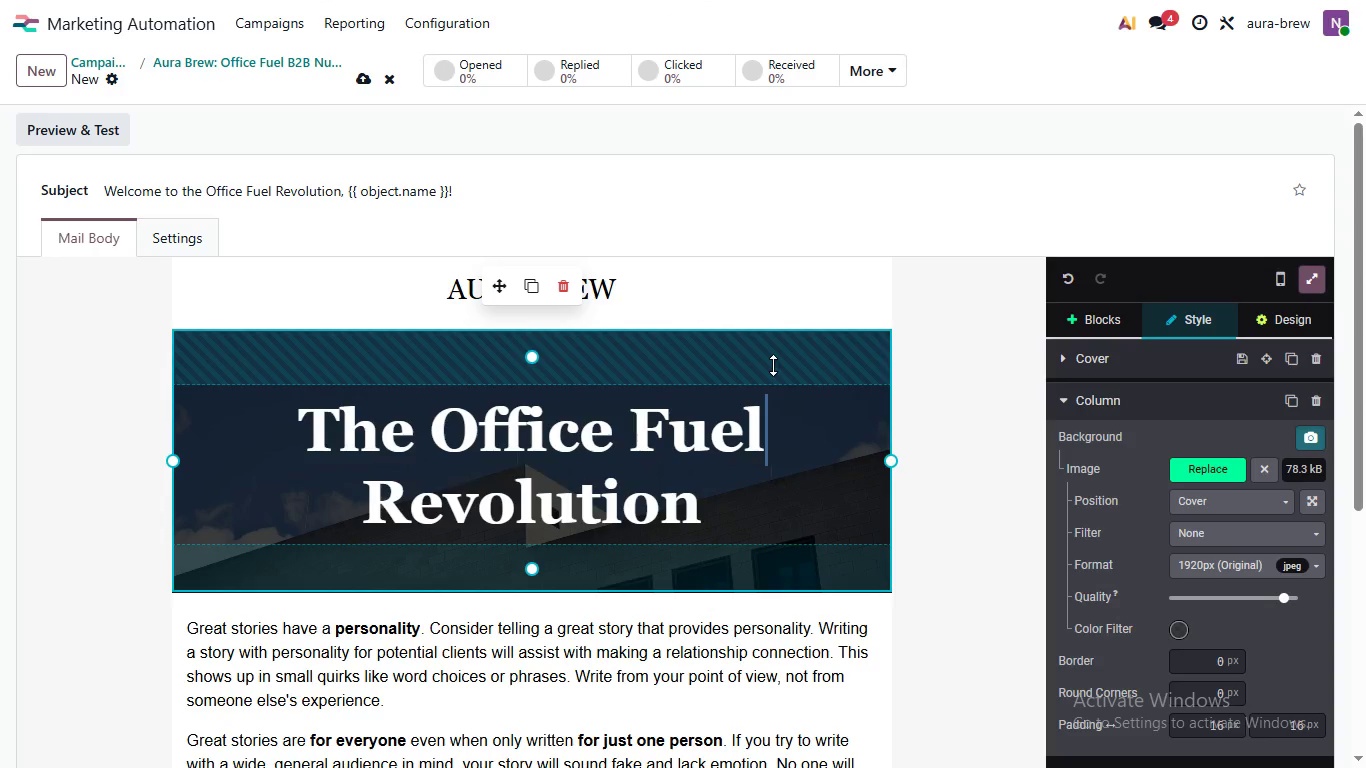 
triple_click([773, 365])
 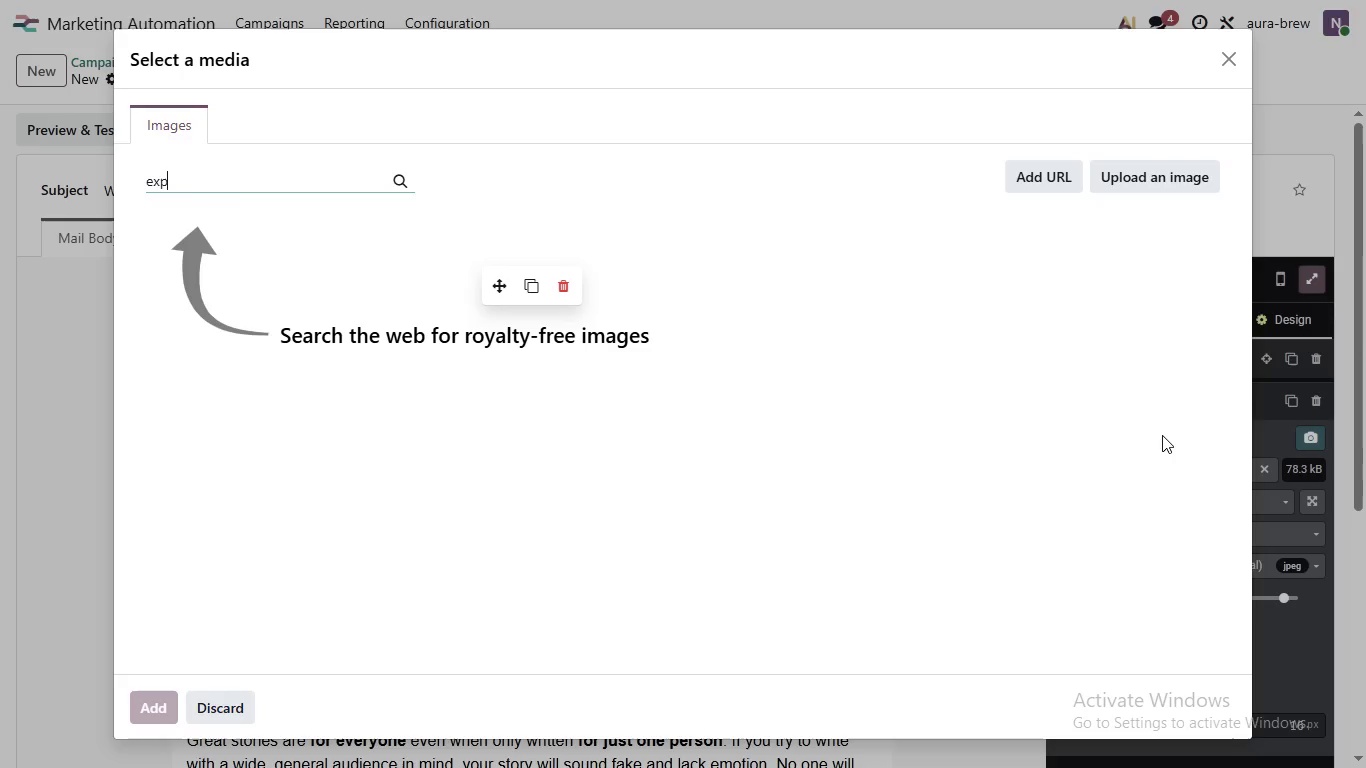 
type(exp)
key(Backspace)
key(Backspace)
type(x)
key(Backspace)
type(spresso a)
key(Backspace)
type(machien)
key(Backspace)
key(Backspace)
type(ne)
 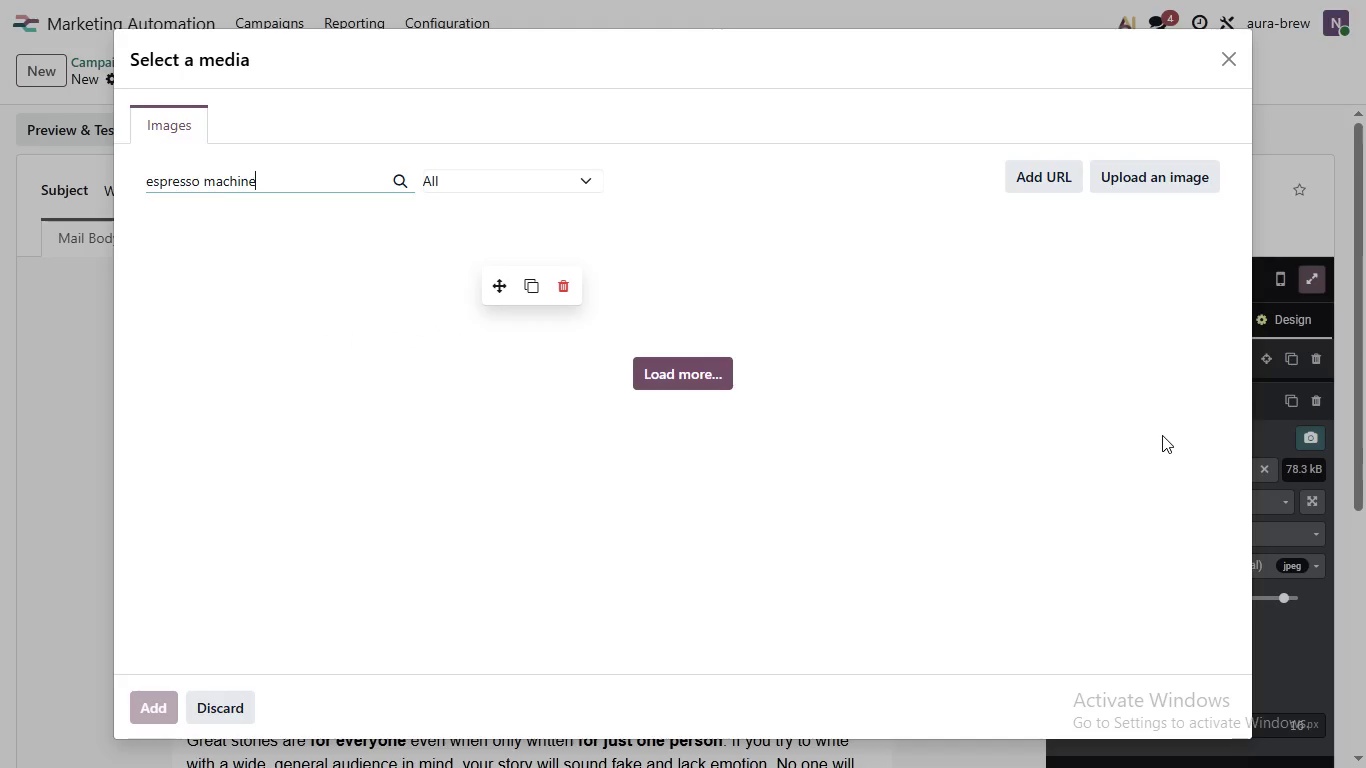 
key(Enter)
 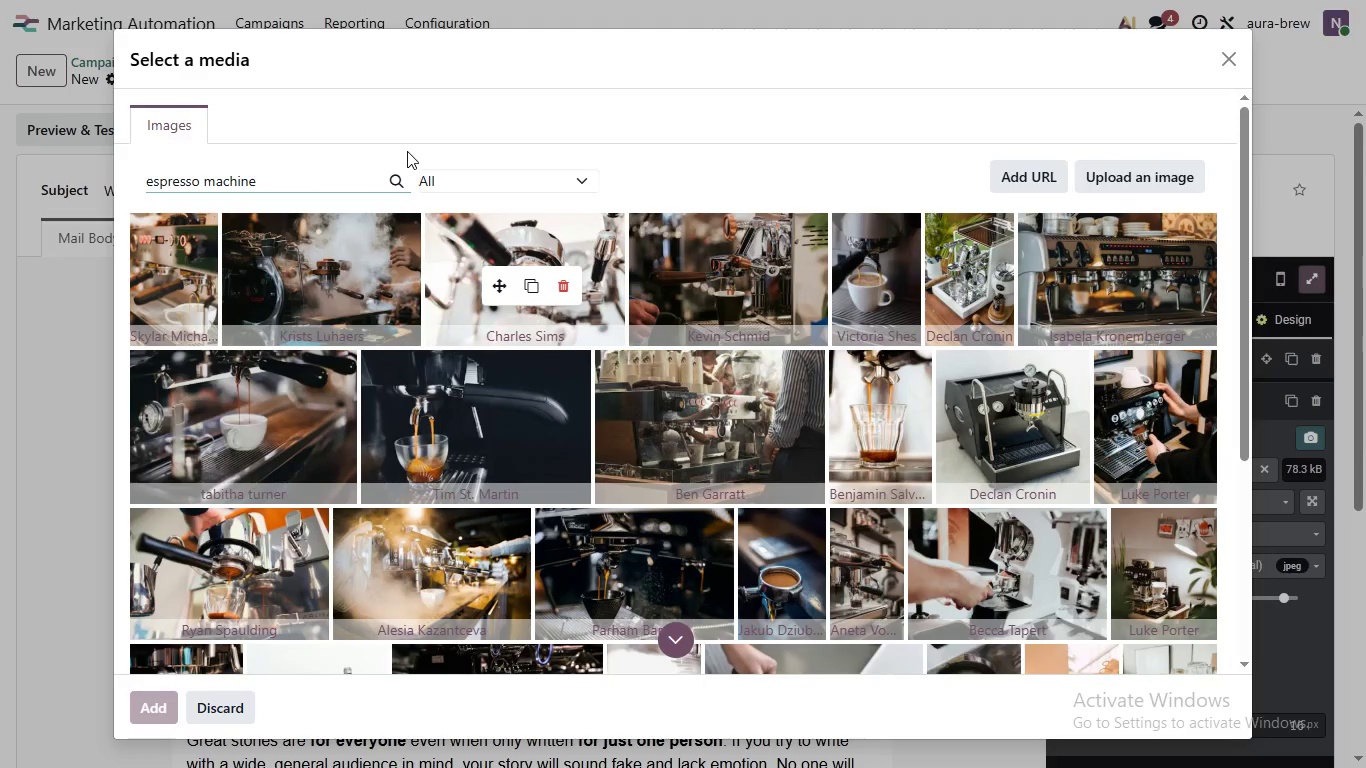 
wait(30.08)
 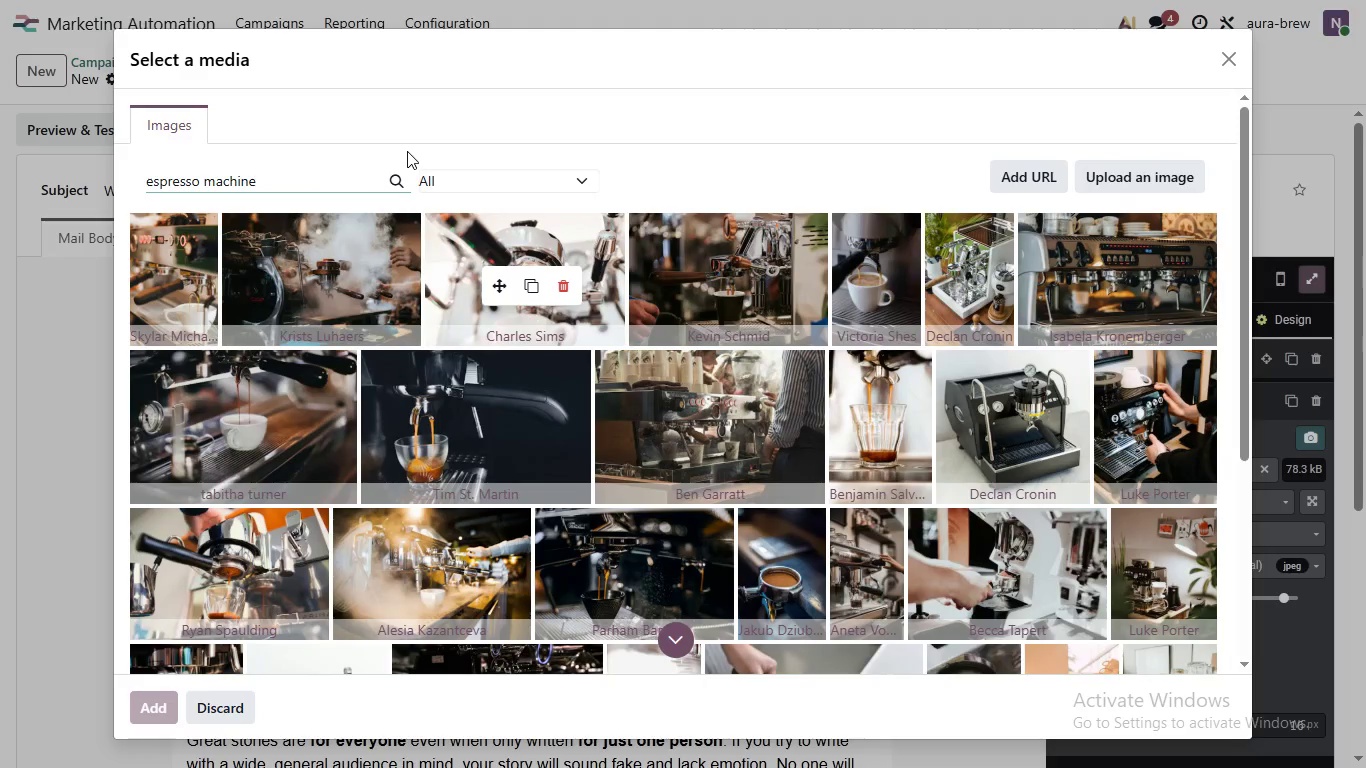 
left_click([286, 288])
 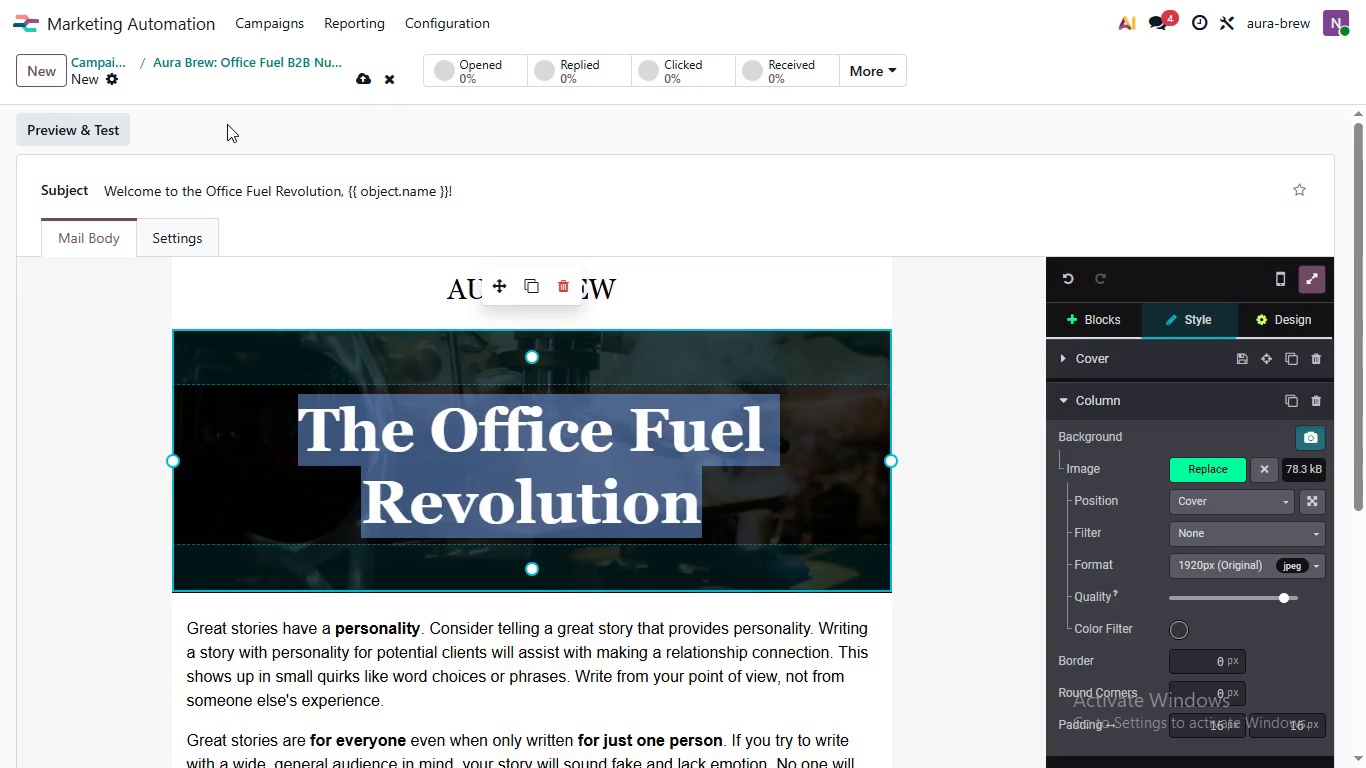 
wait(9.36)
 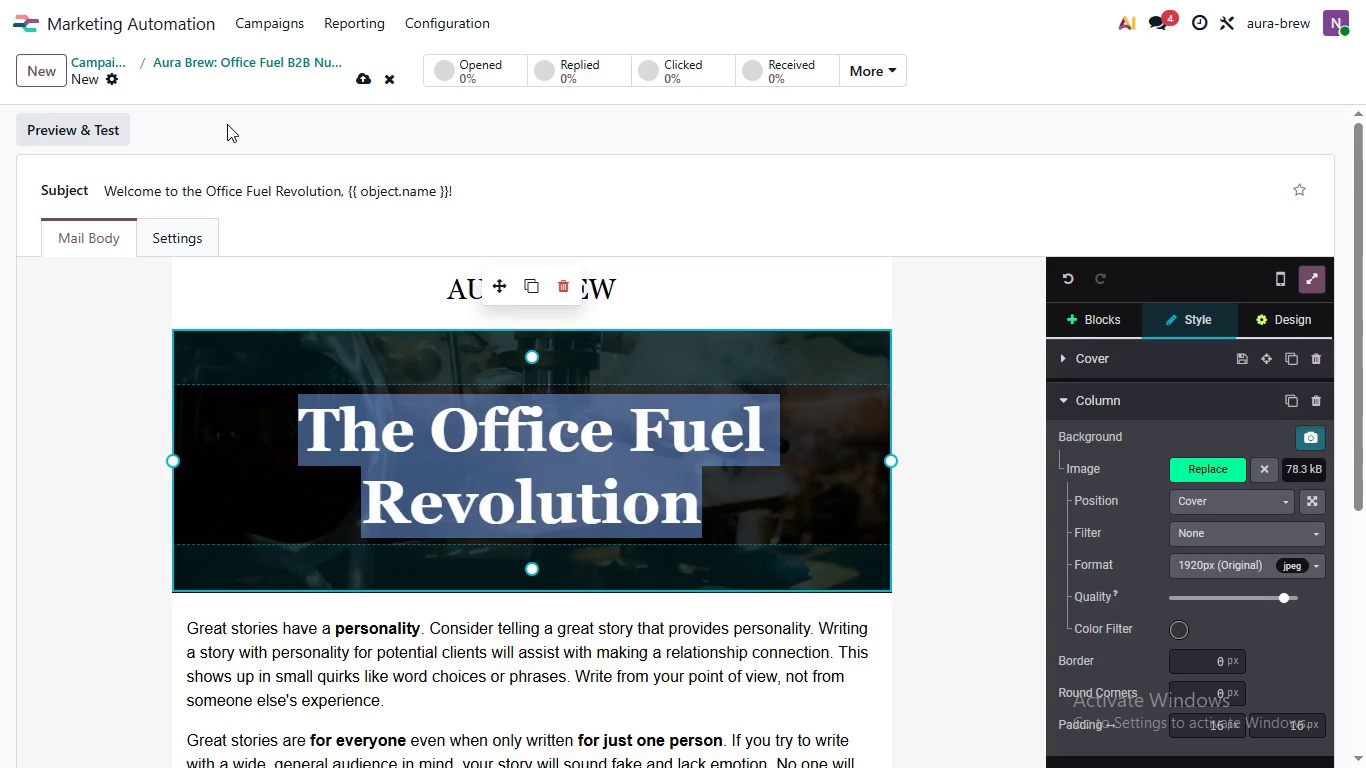 
left_click([985, 408])
 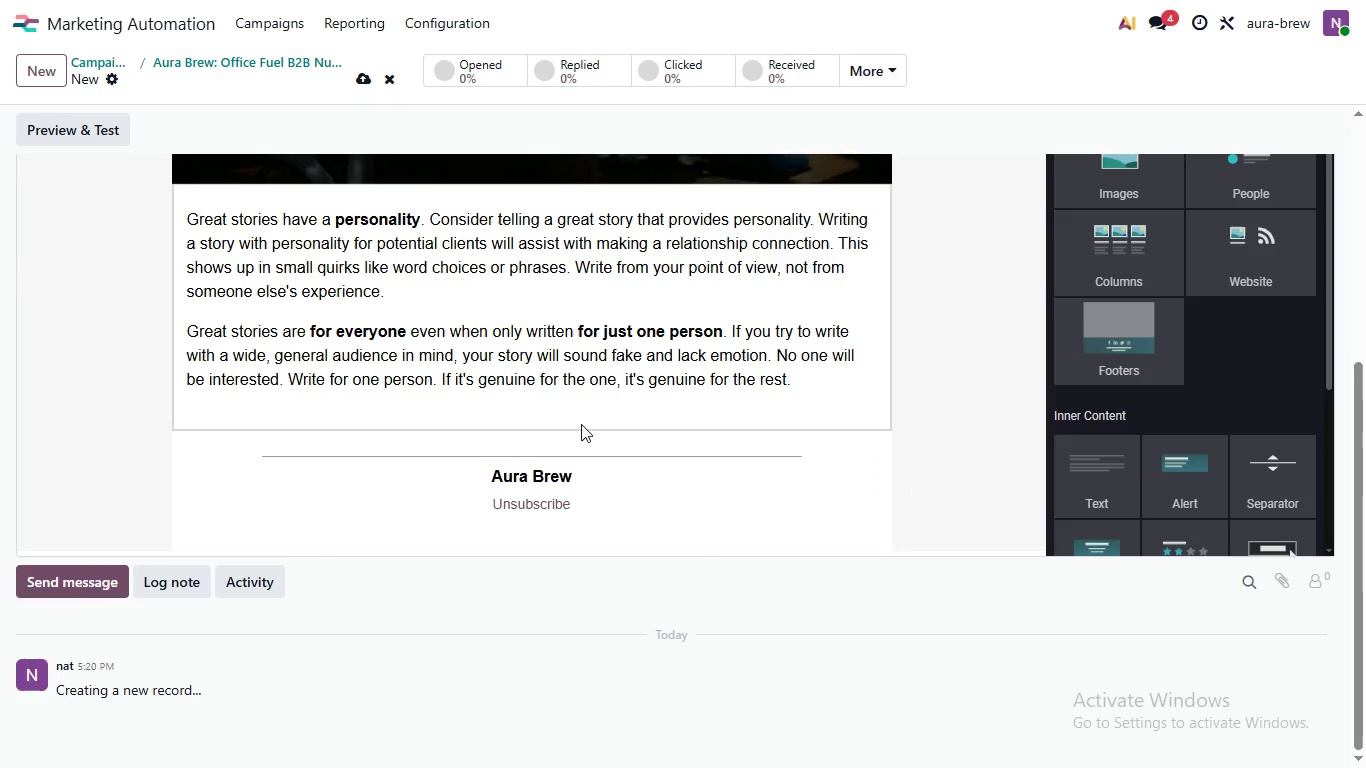 
scroll: coordinate [900, 475], scroll_direction: down, amount: 3.0
 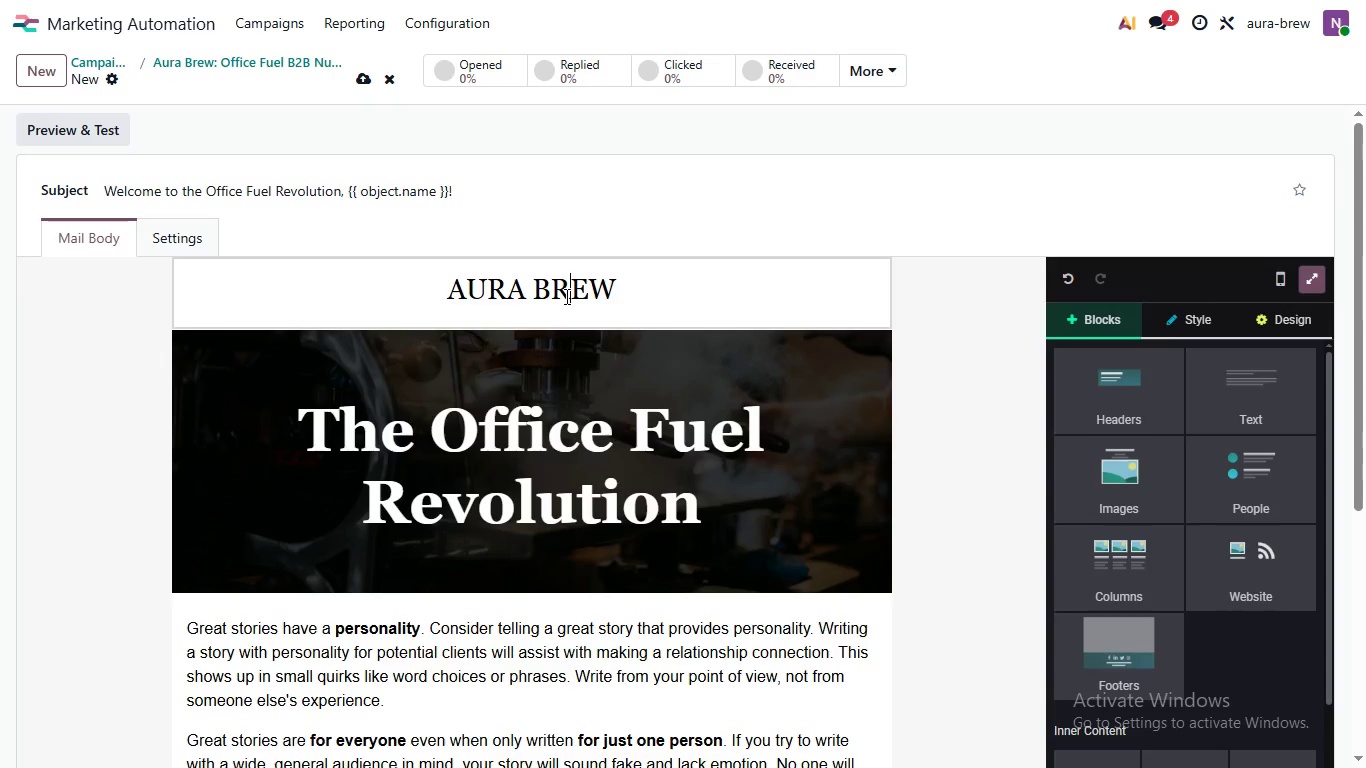 
scroll: coordinate [907, 342], scroll_direction: up, amount: 1.0
 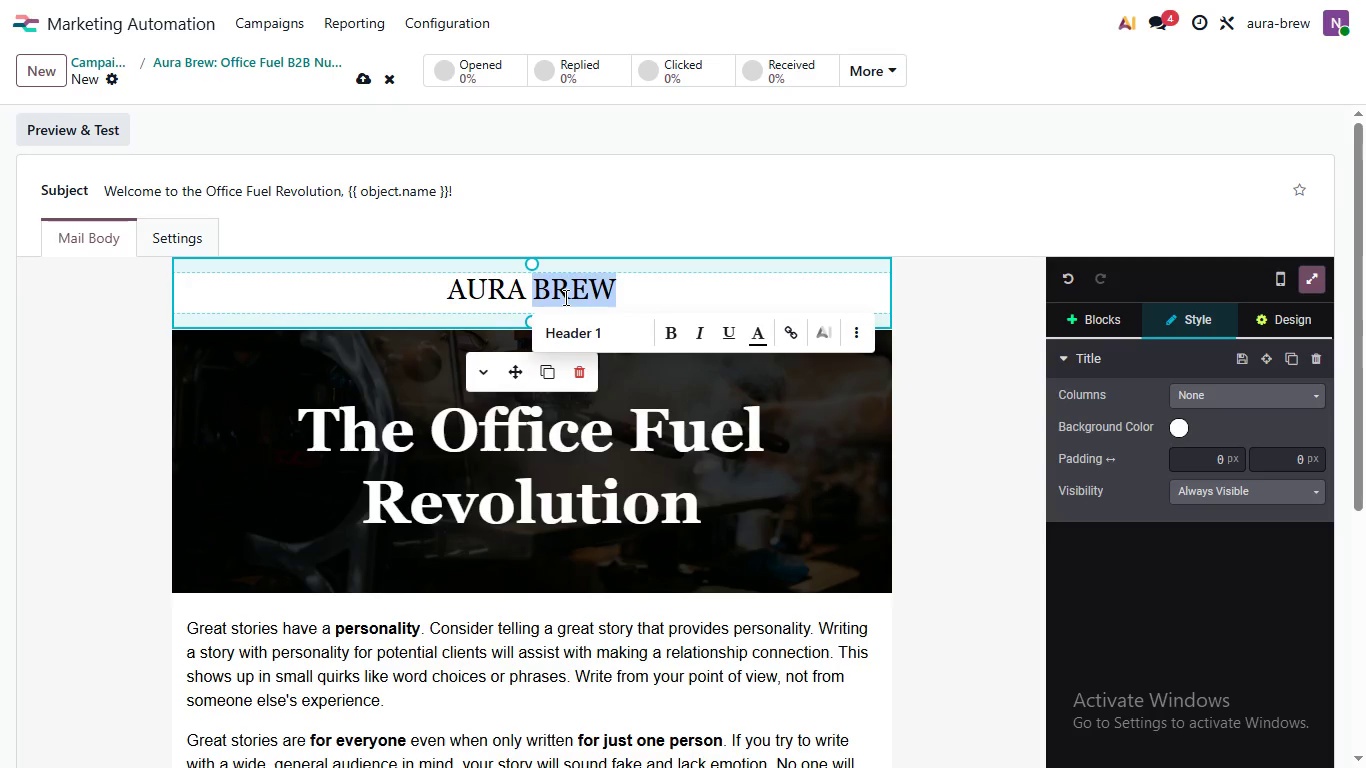 
left_click([565, 296])
 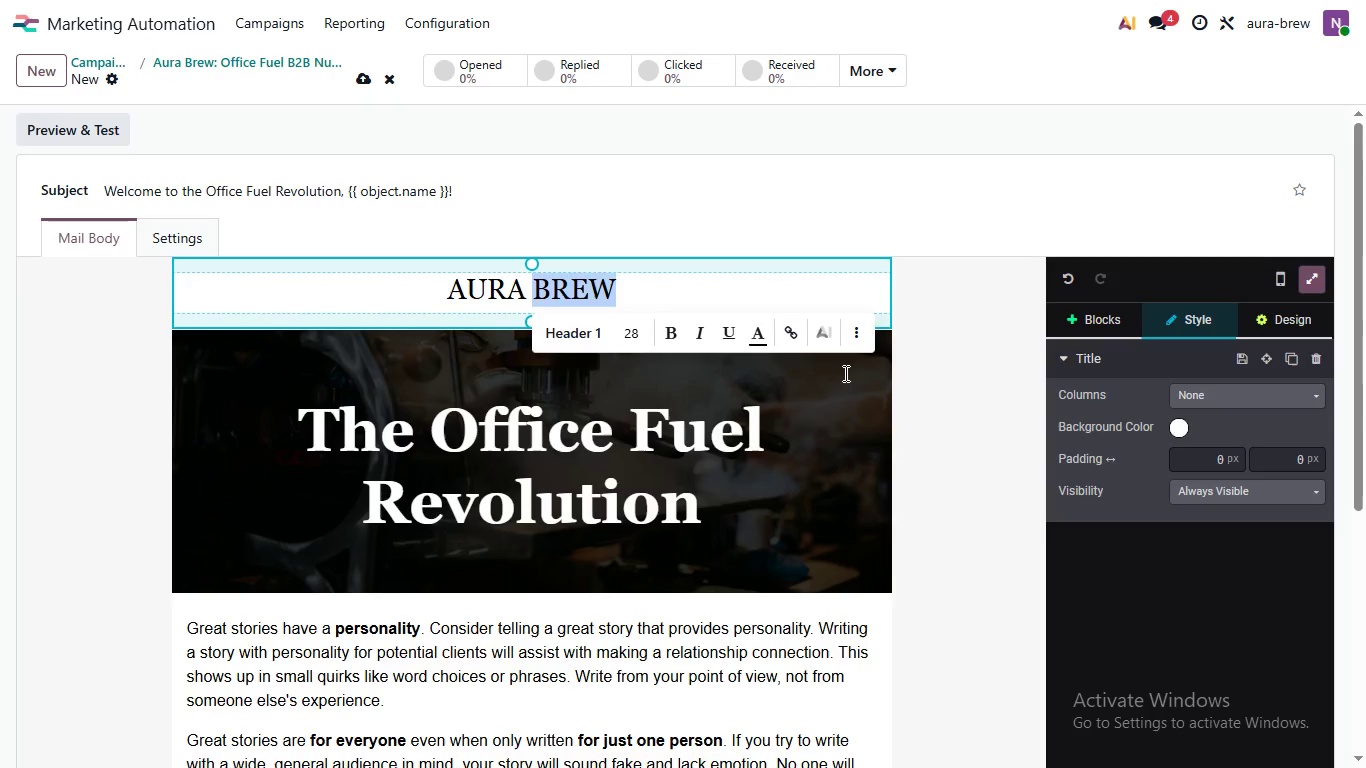 
double_click([564, 297])
 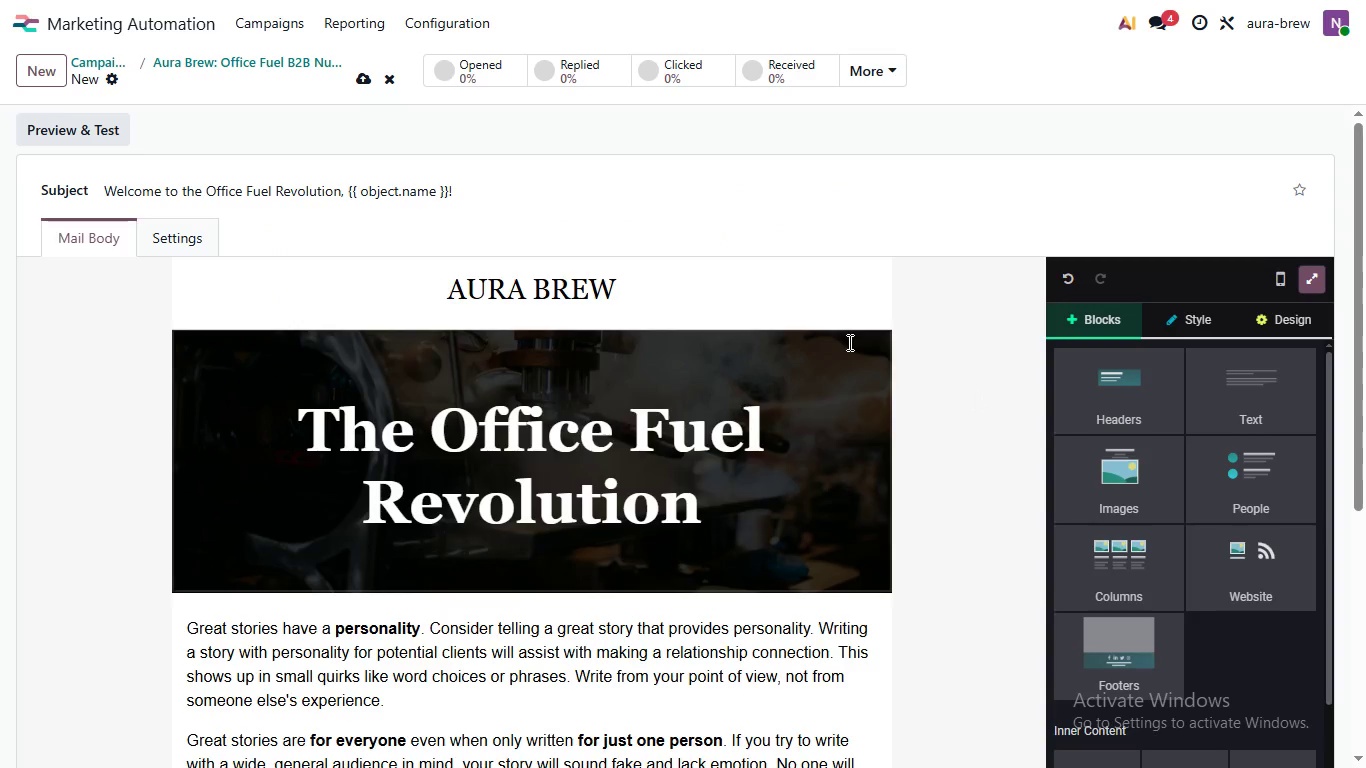 
scroll: coordinate [976, 390], scroll_direction: none, amount: 0.0
 